 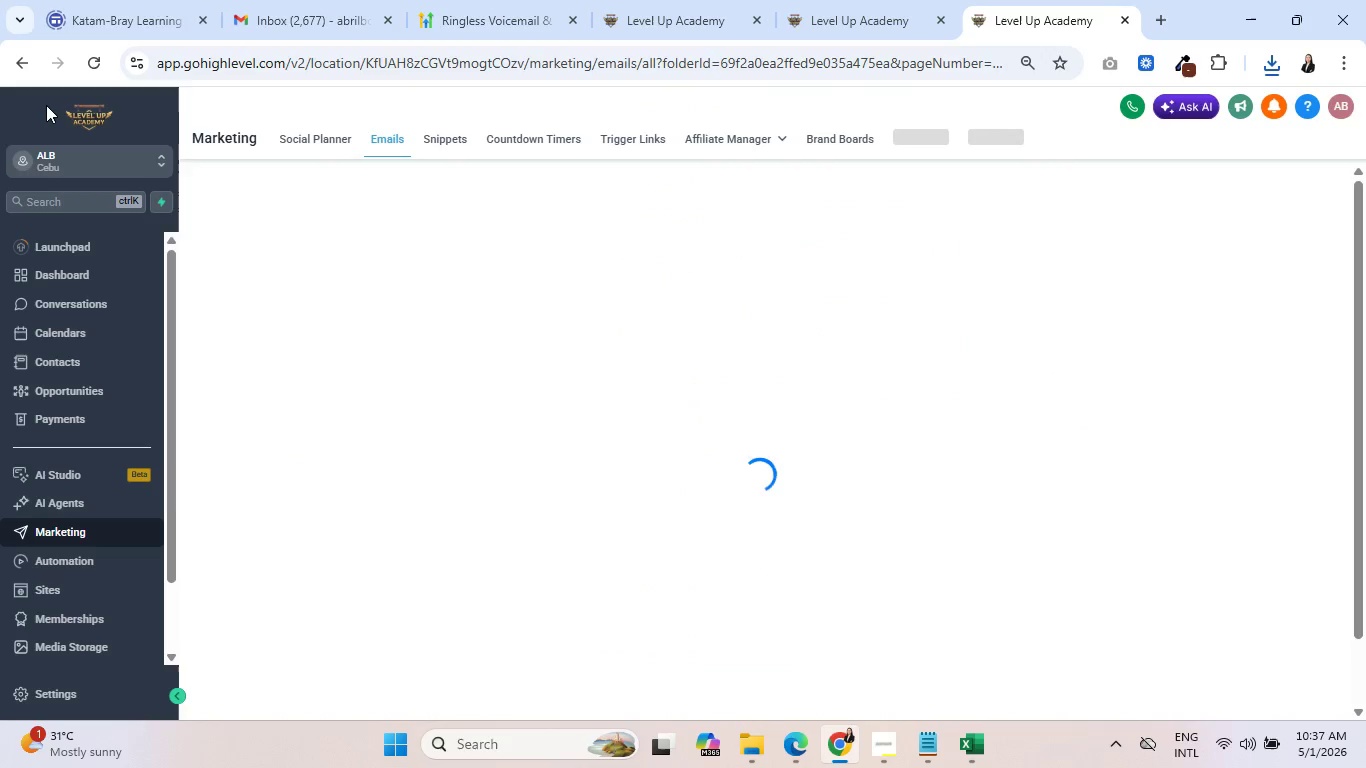 
left_click([435, 144])
 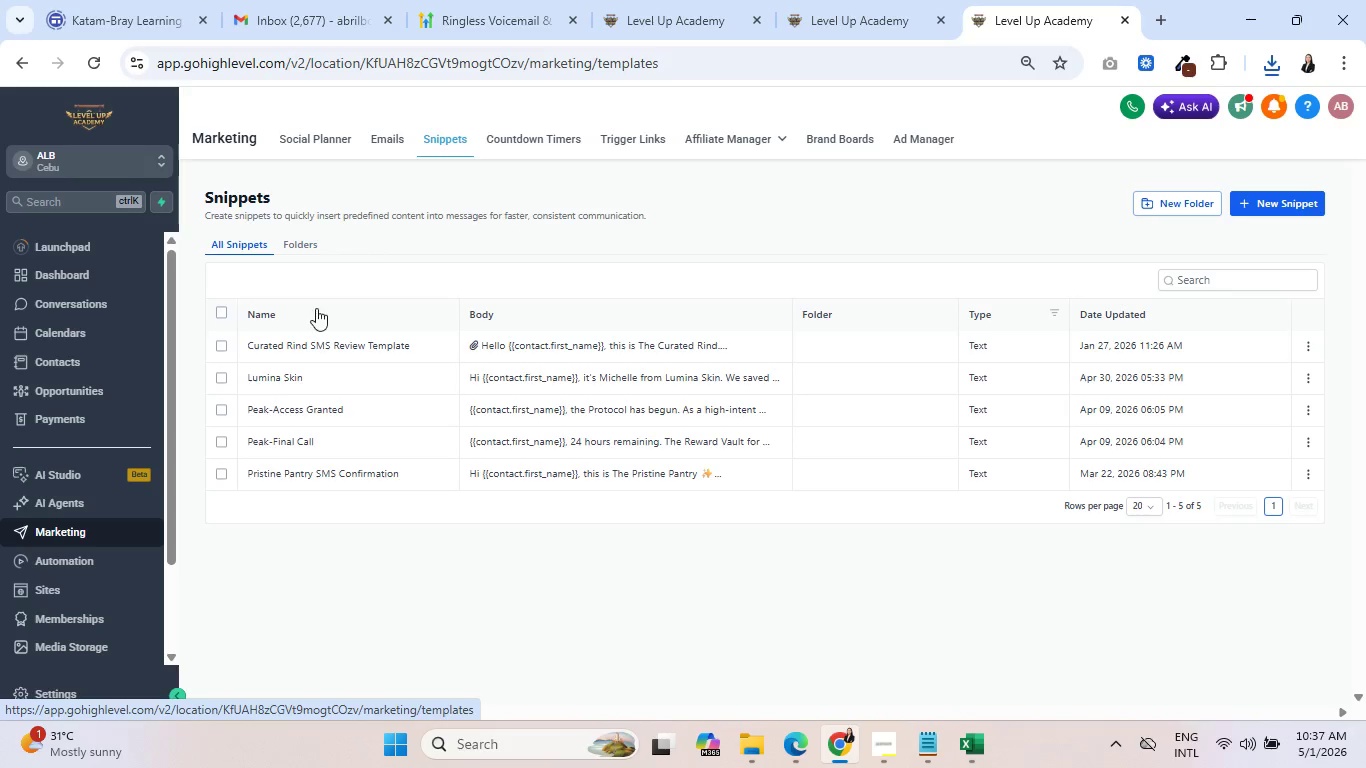 
left_click([268, 383])
 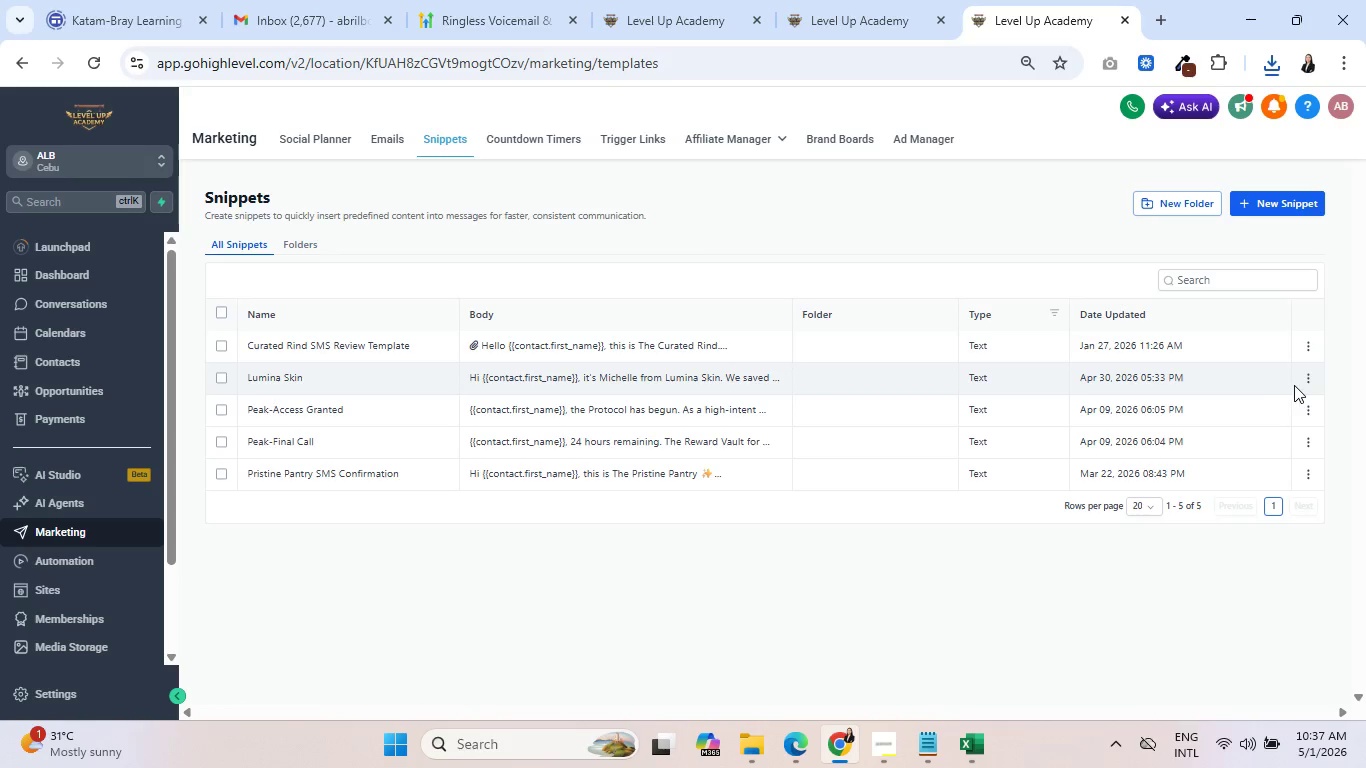 
left_click([1309, 382])
 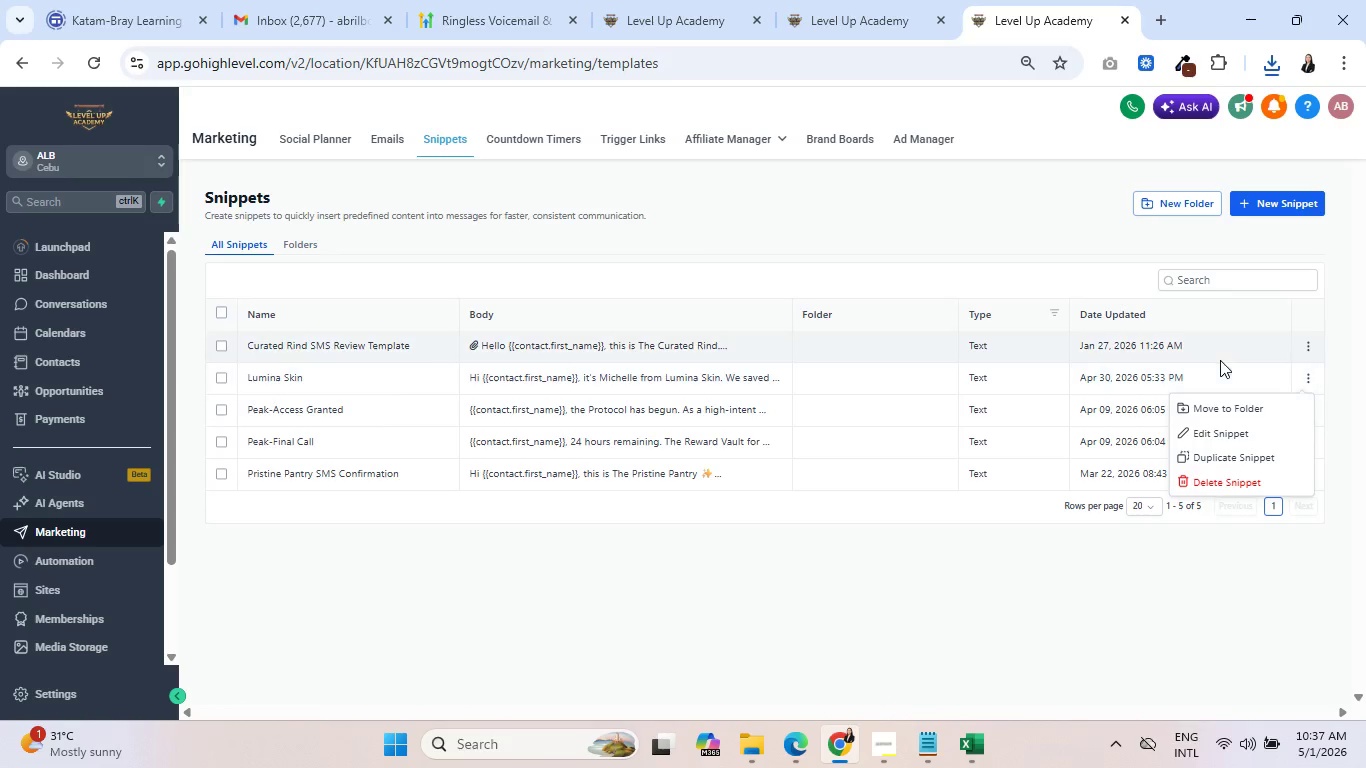 
wait(5.39)
 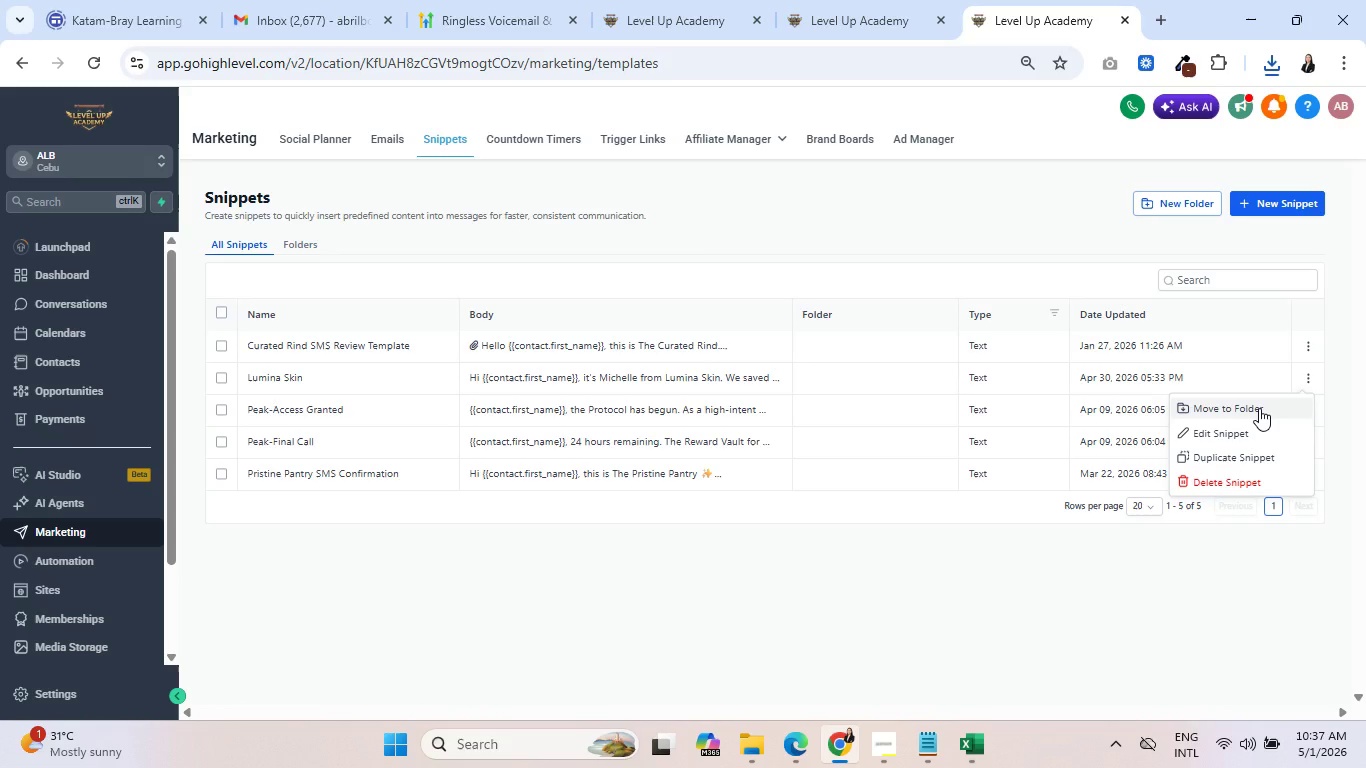 
left_click([1213, 432])
 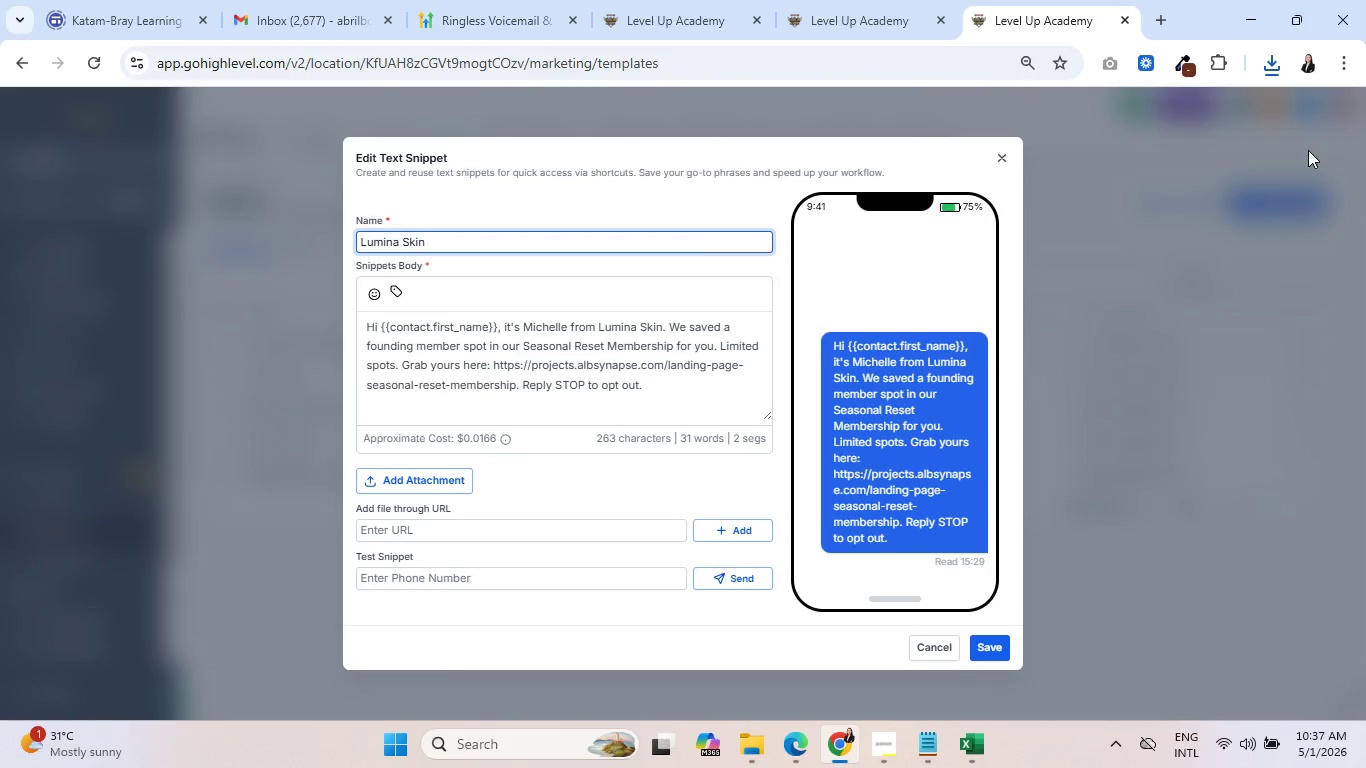 
wait(12.47)
 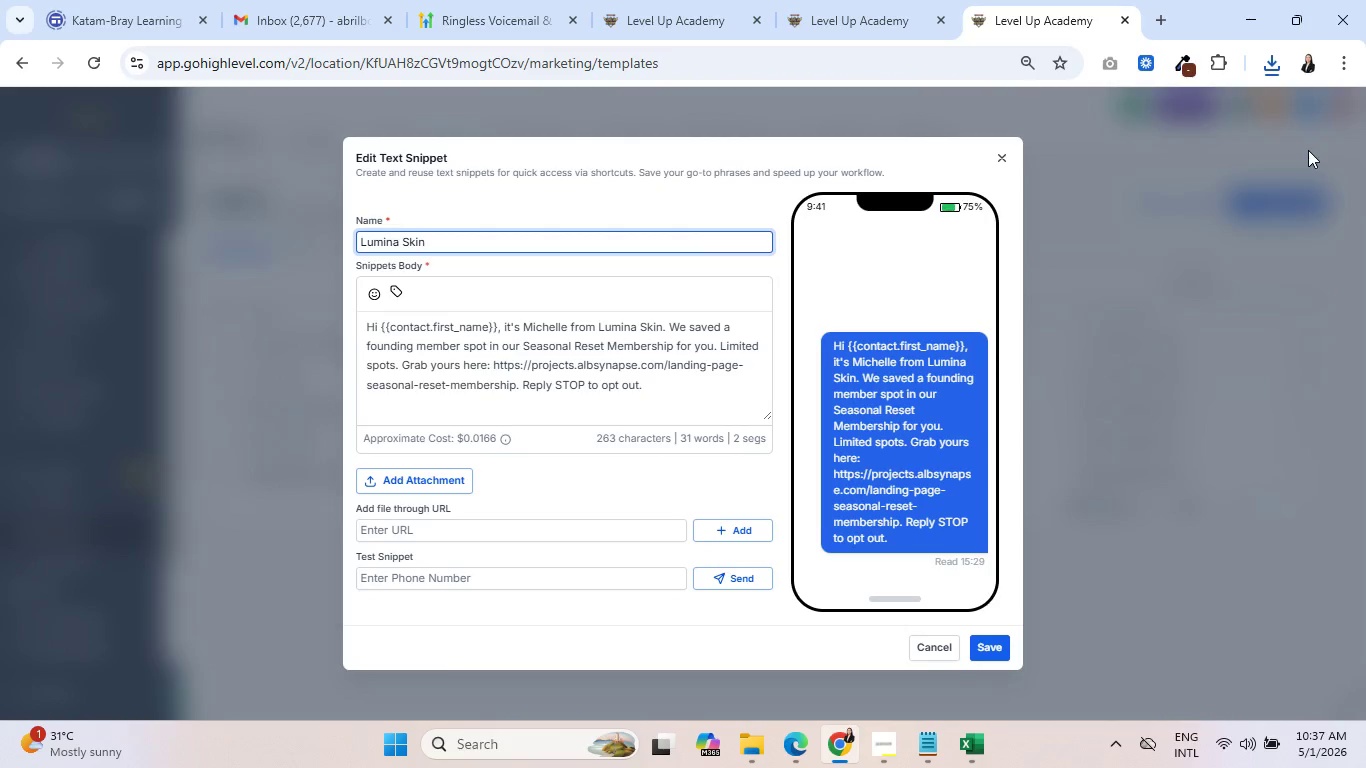 
left_click([1109, 68])
 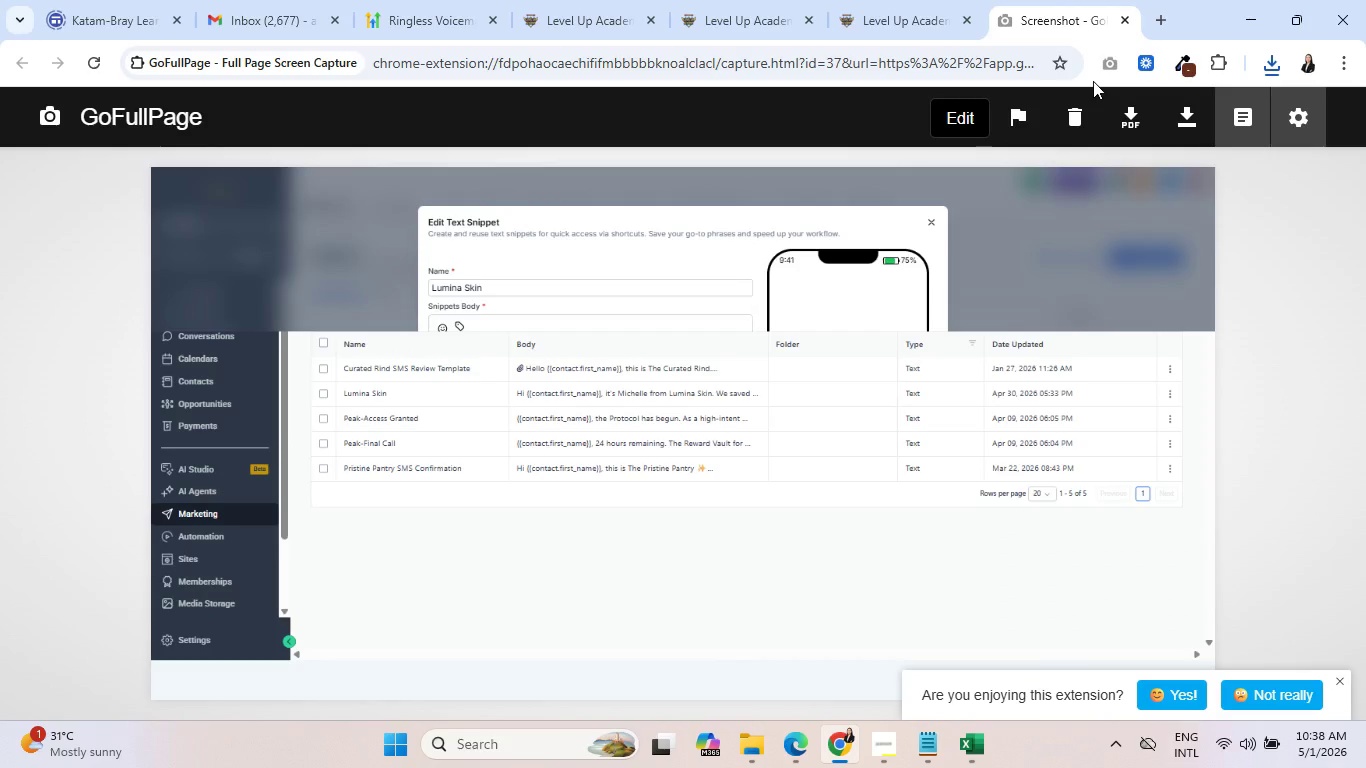 
wait(6.17)
 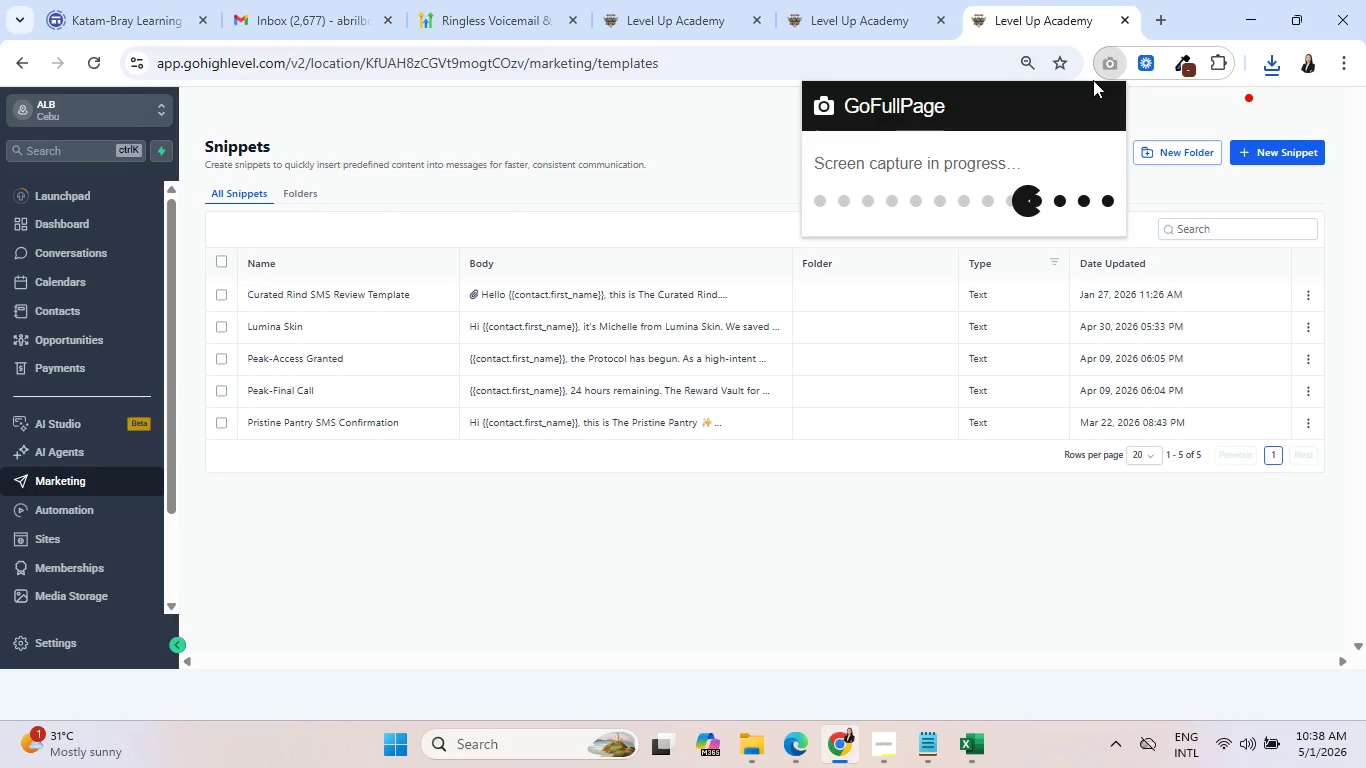 
left_click([1074, 119])
 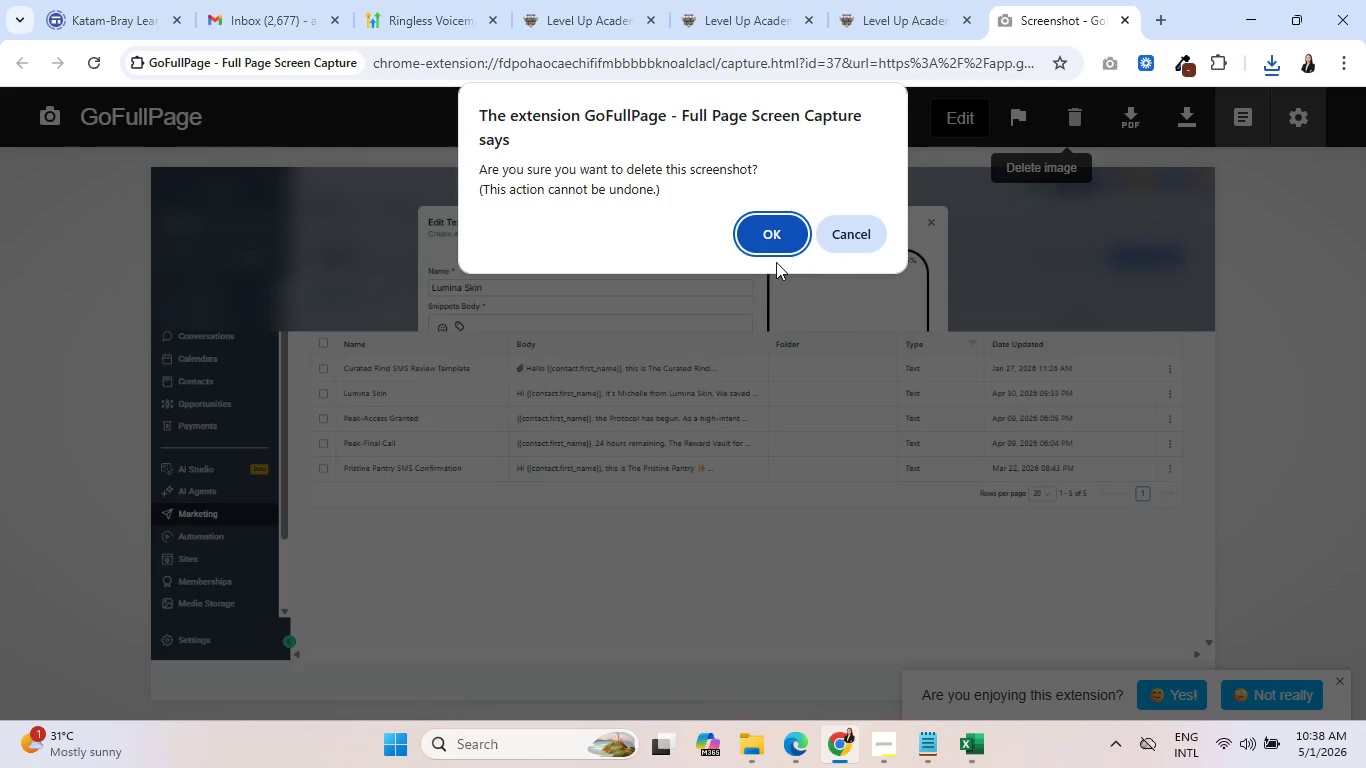 
left_click([775, 237])
 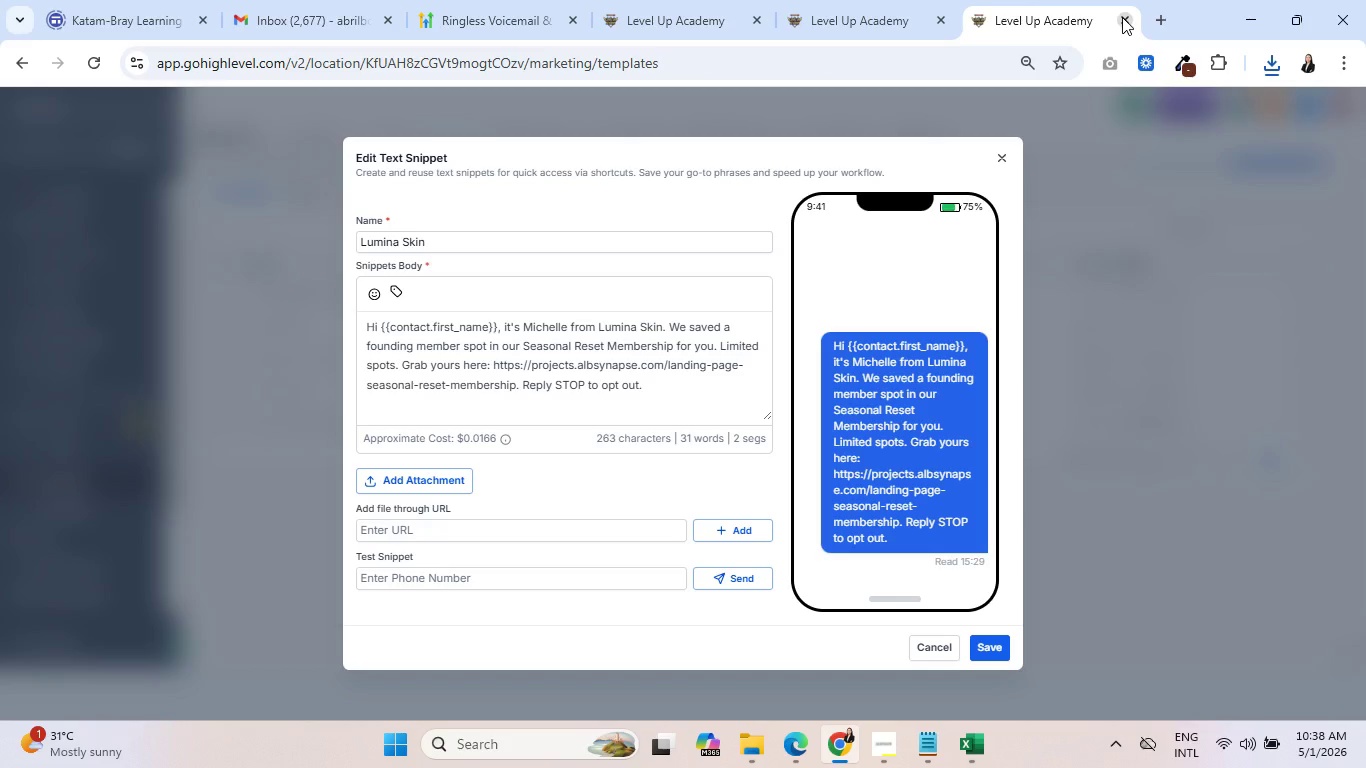 
scroll: coordinate [925, 378], scroll_direction: down, amount: 2.0
 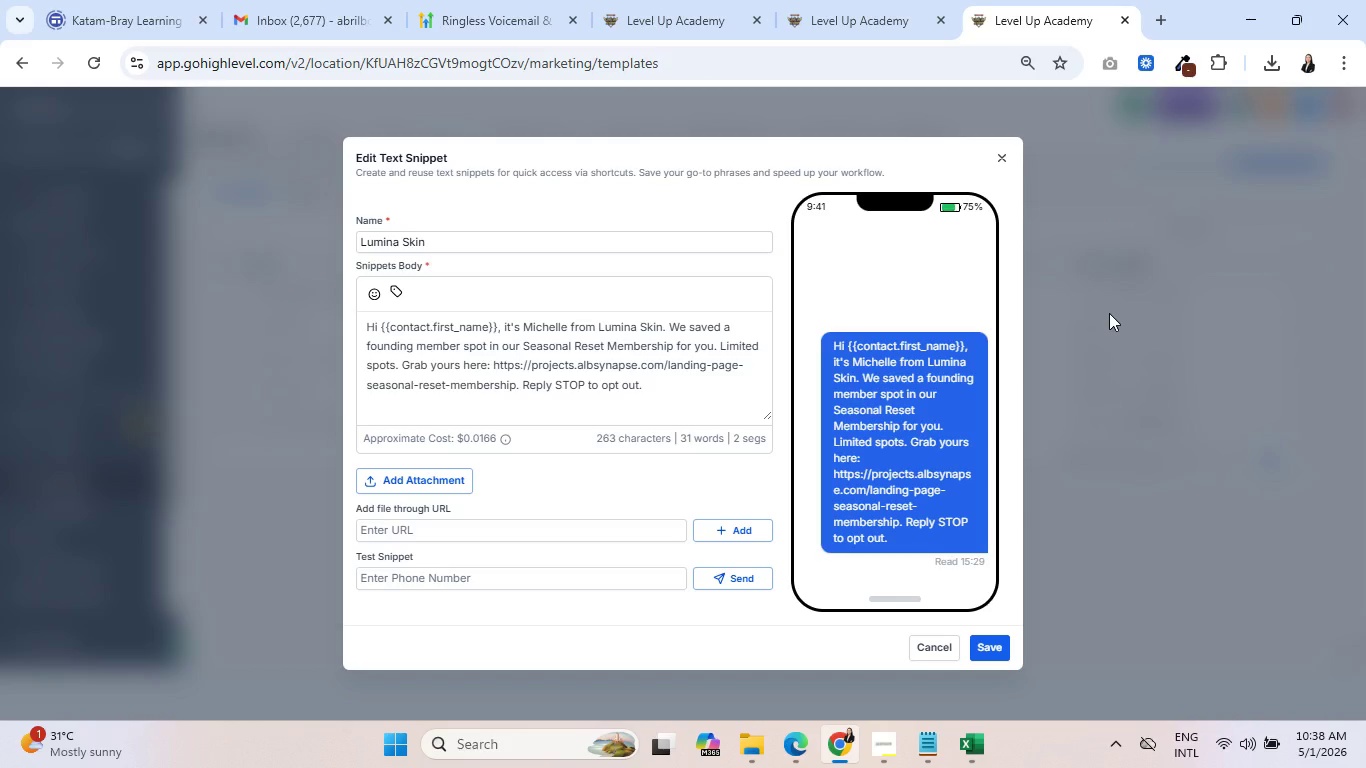 
key(Meta+Shift+MetaLeft)
 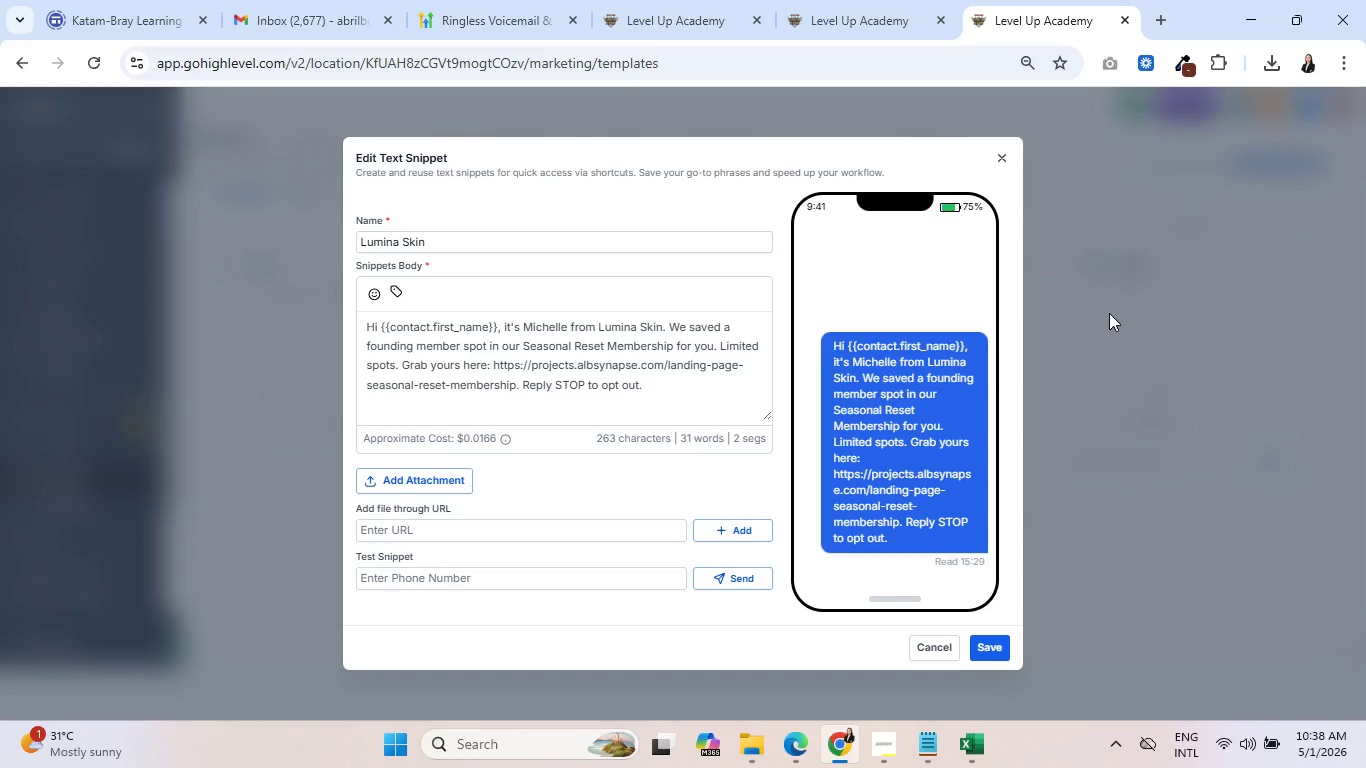 
key(Meta+Shift+S)
 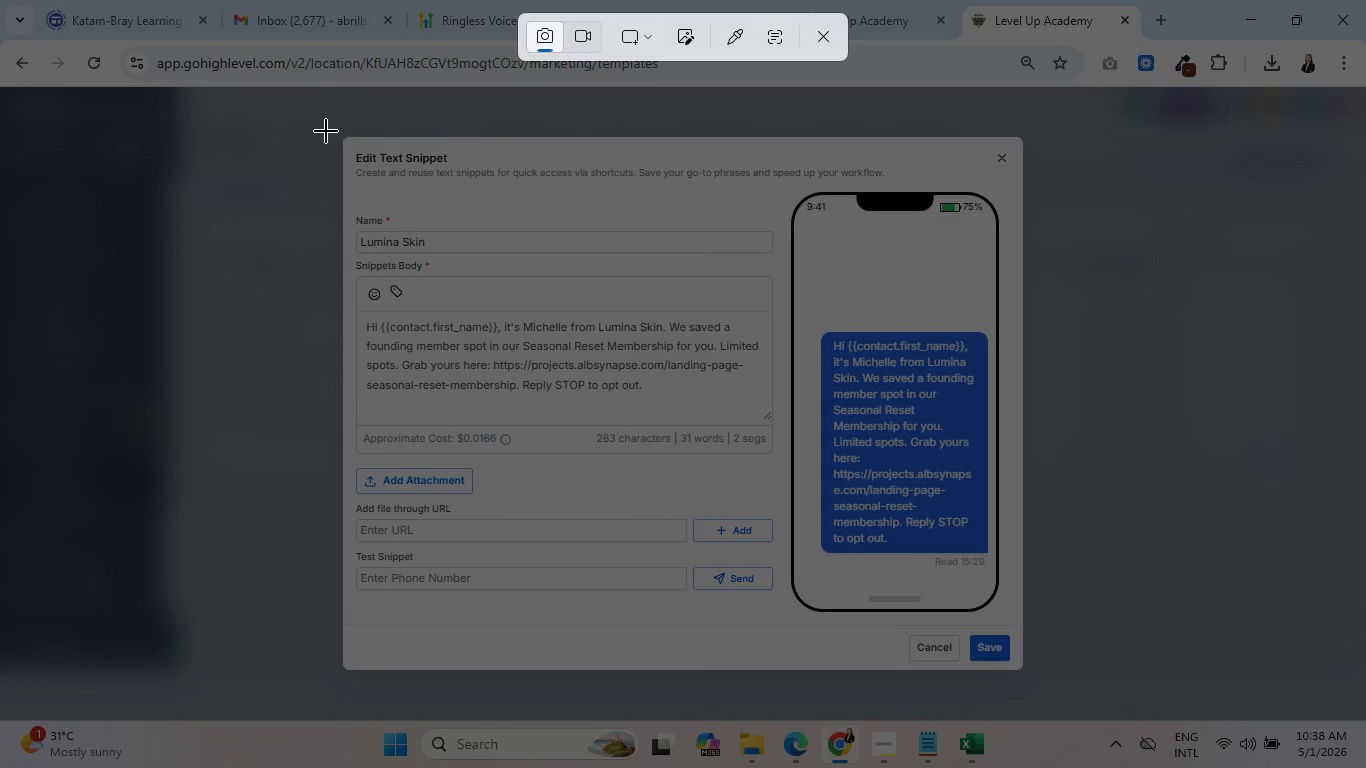 
left_click_drag(start_coordinate=[326, 131], to_coordinate=[1049, 676])
 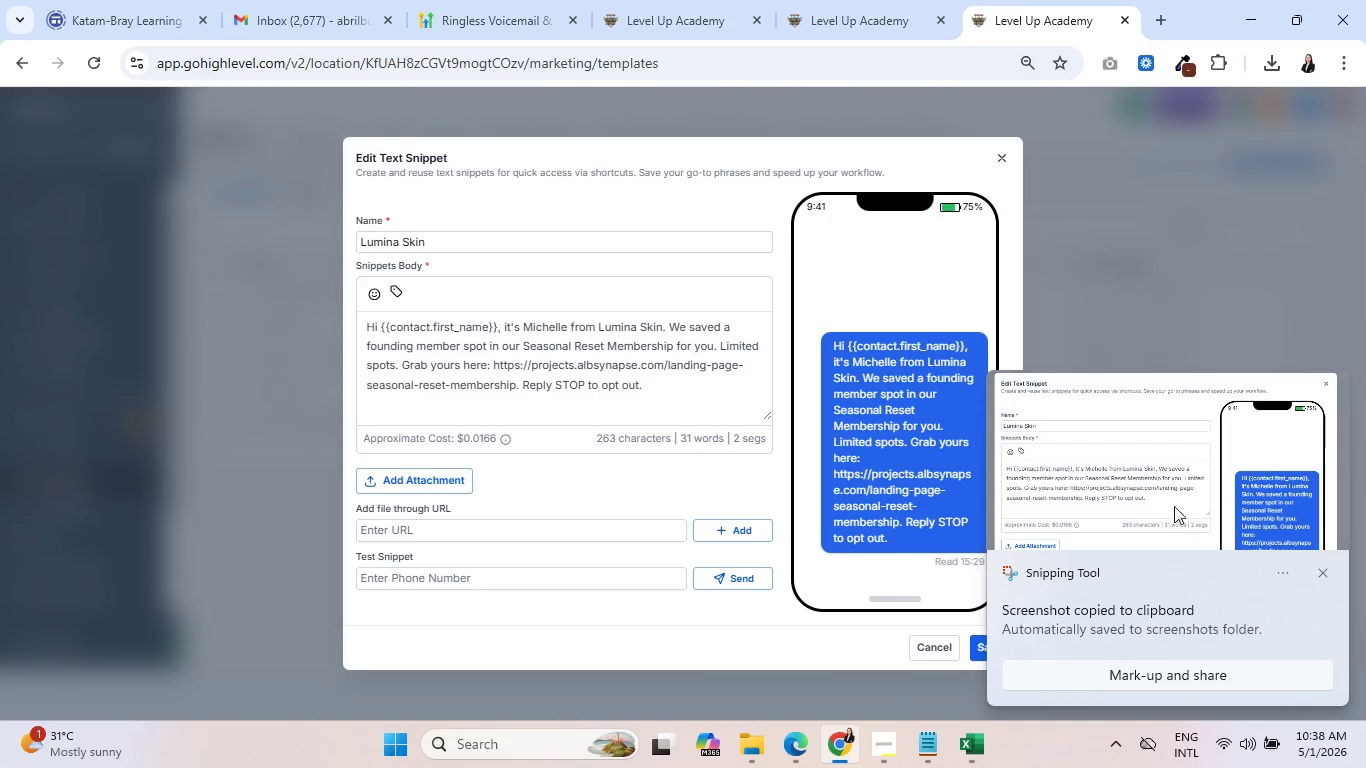 
left_click([1163, 481])
 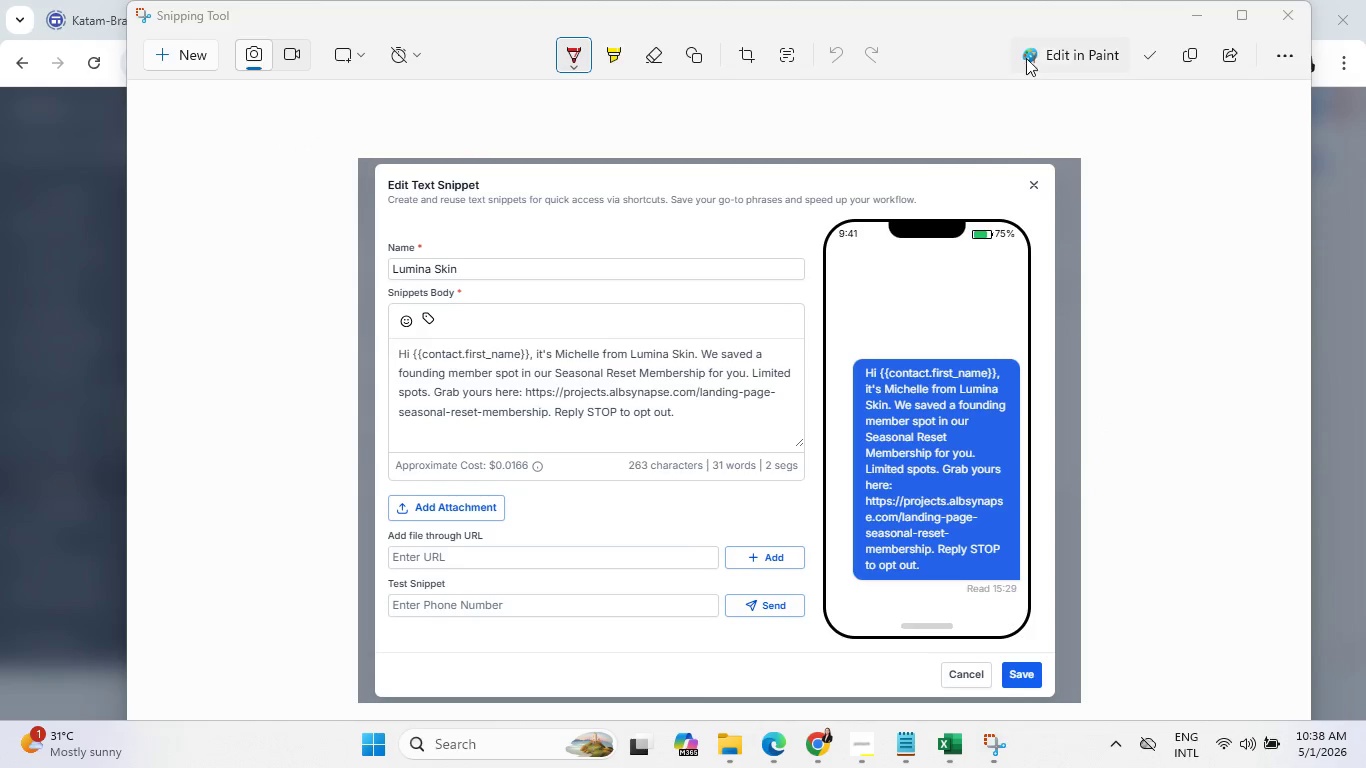 
left_click([1147, 54])
 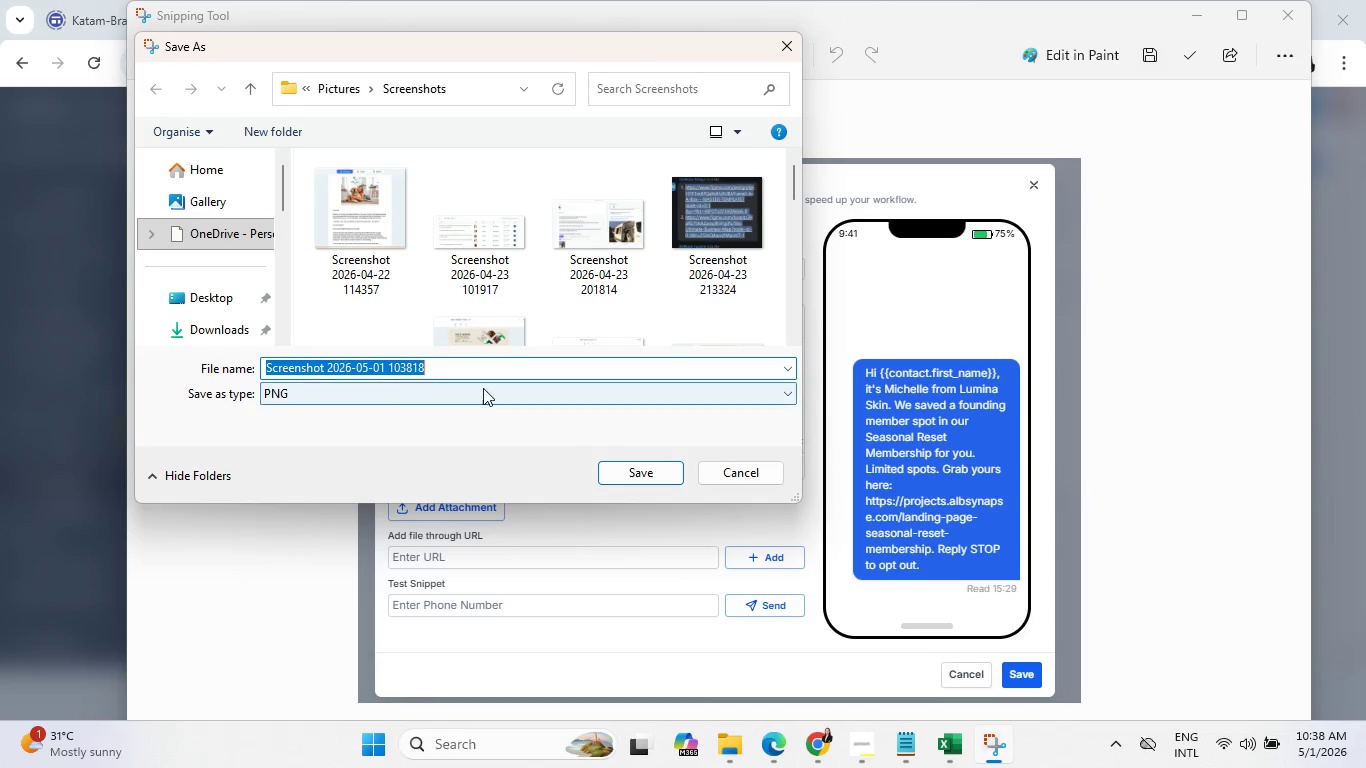 
scroll: coordinate [203, 283], scroll_direction: down, amount: 3.0
 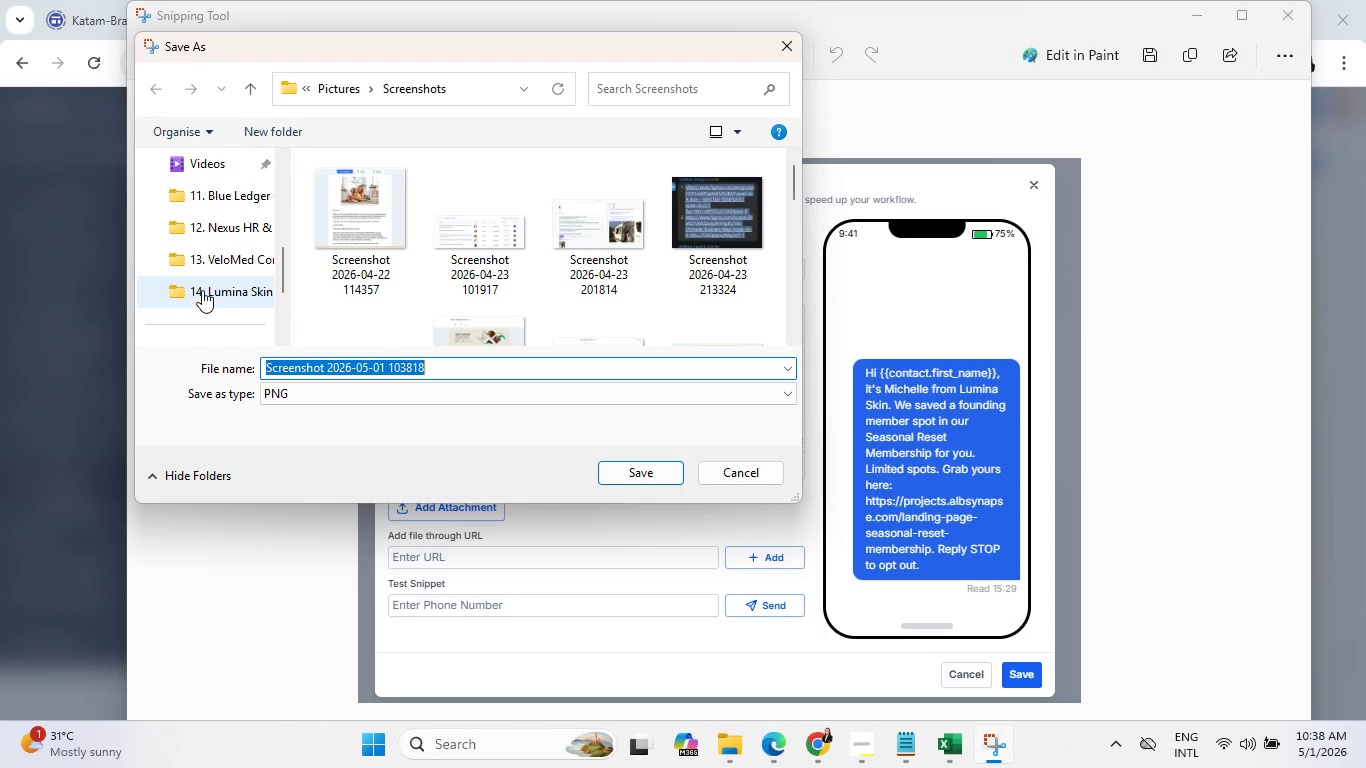 
left_click([202, 290])
 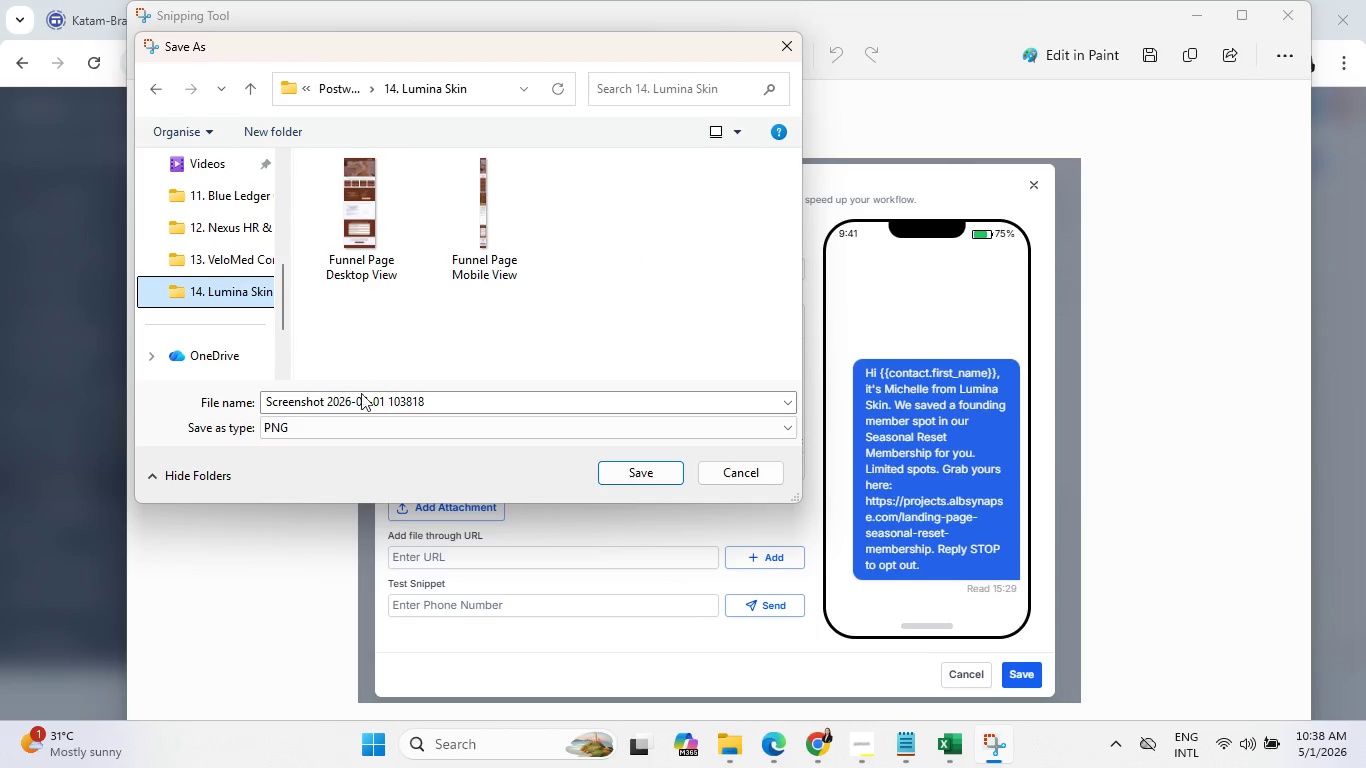 
left_click([368, 402])
 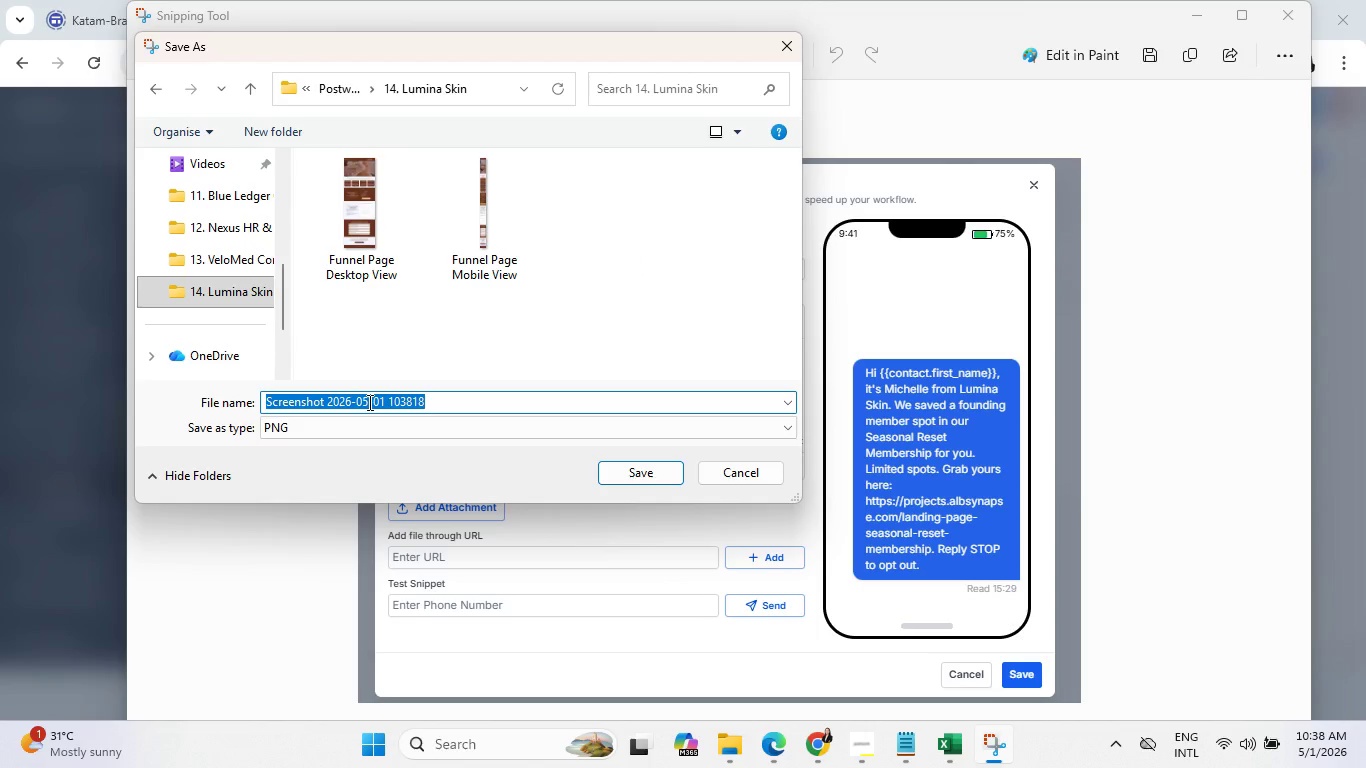 
type(Lumina SMS1)
 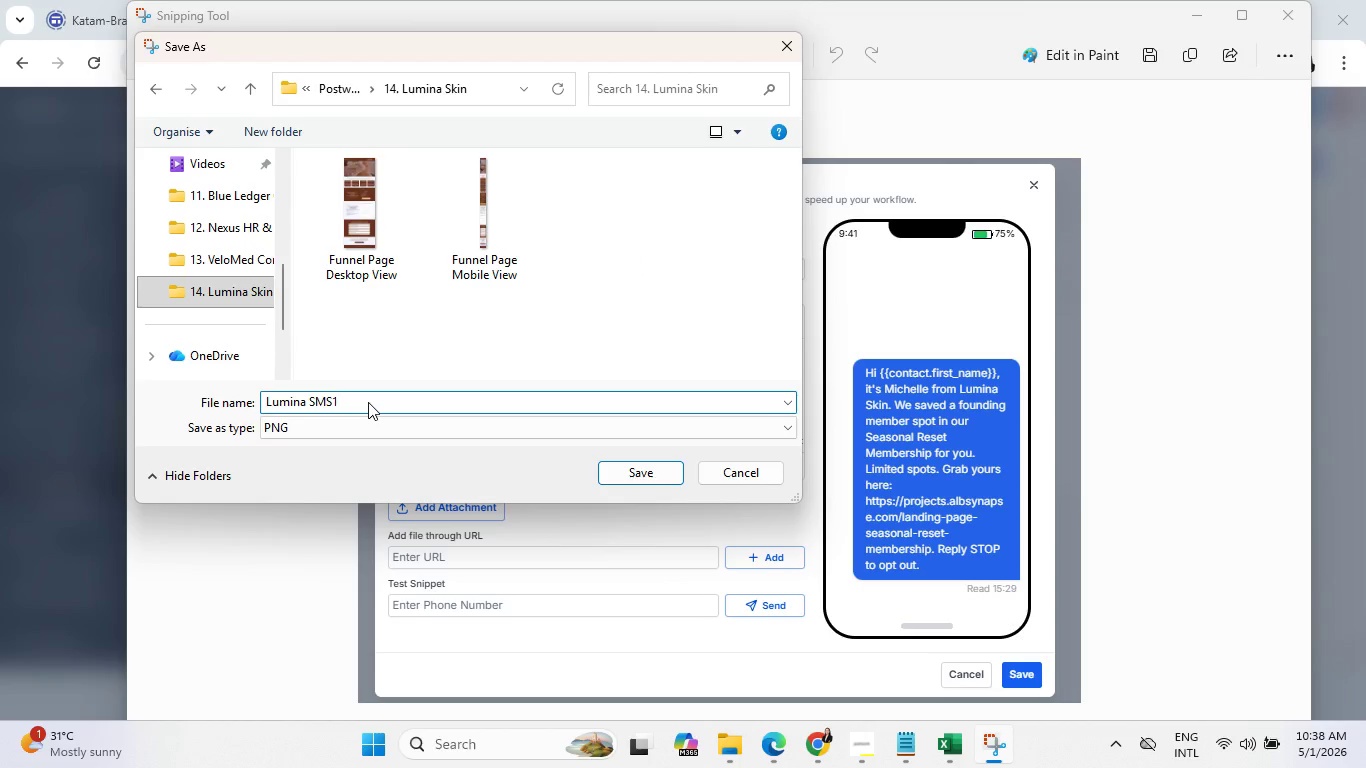 
key(Enter)
 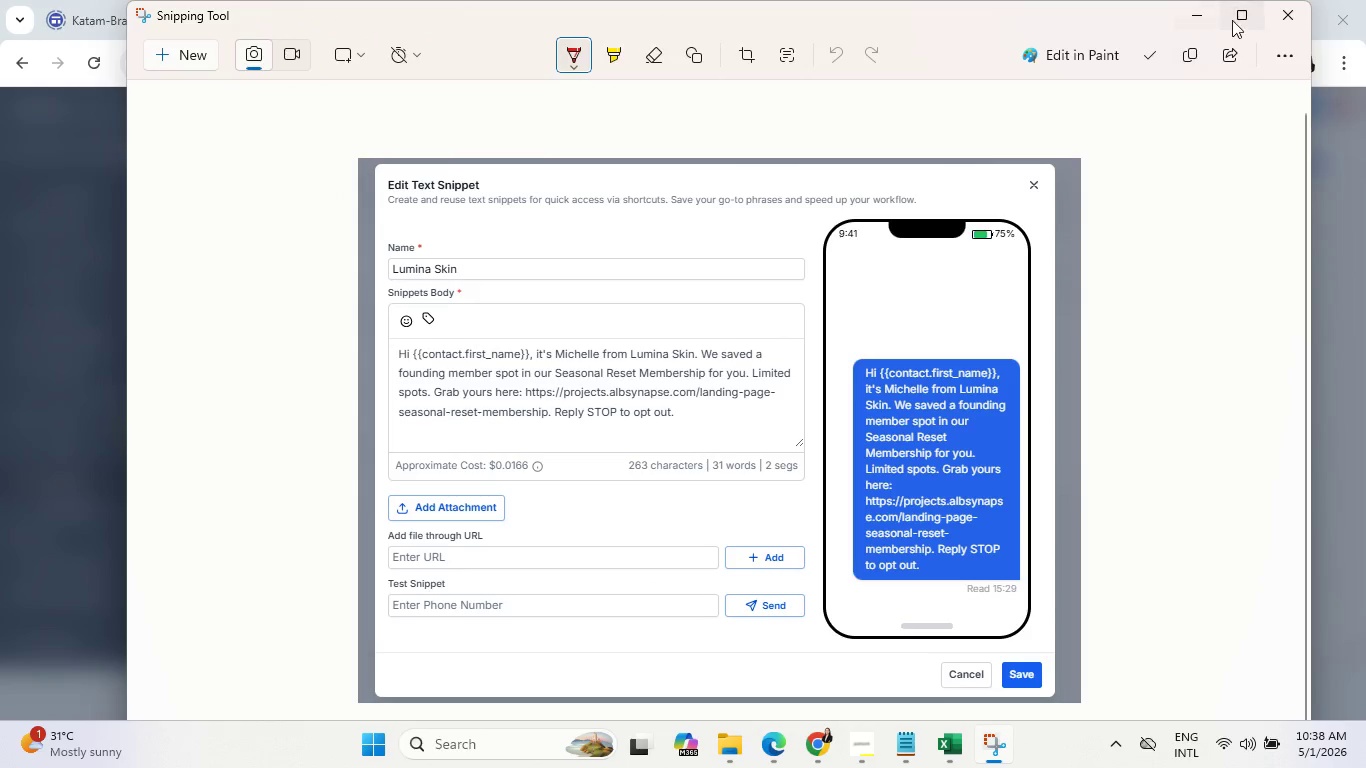 
left_click([1285, 22])
 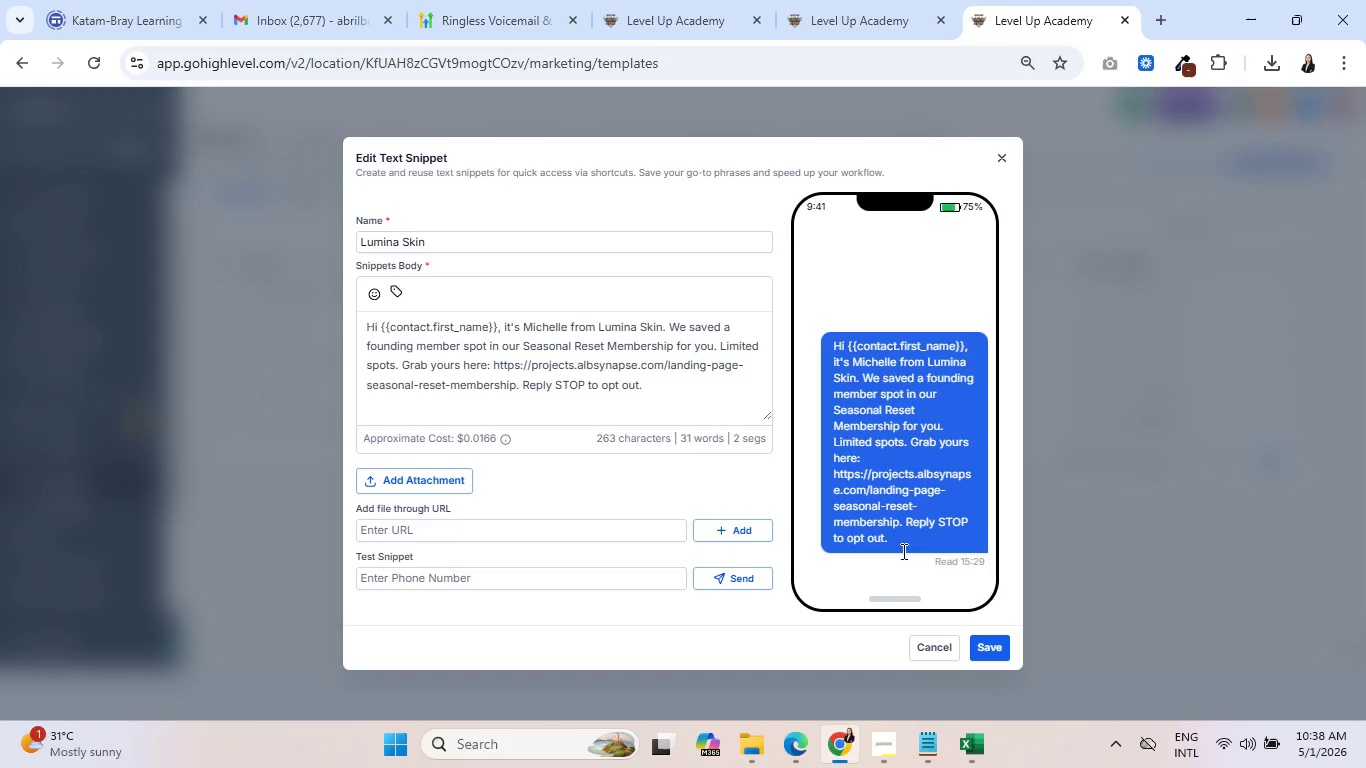 
left_click([932, 643])
 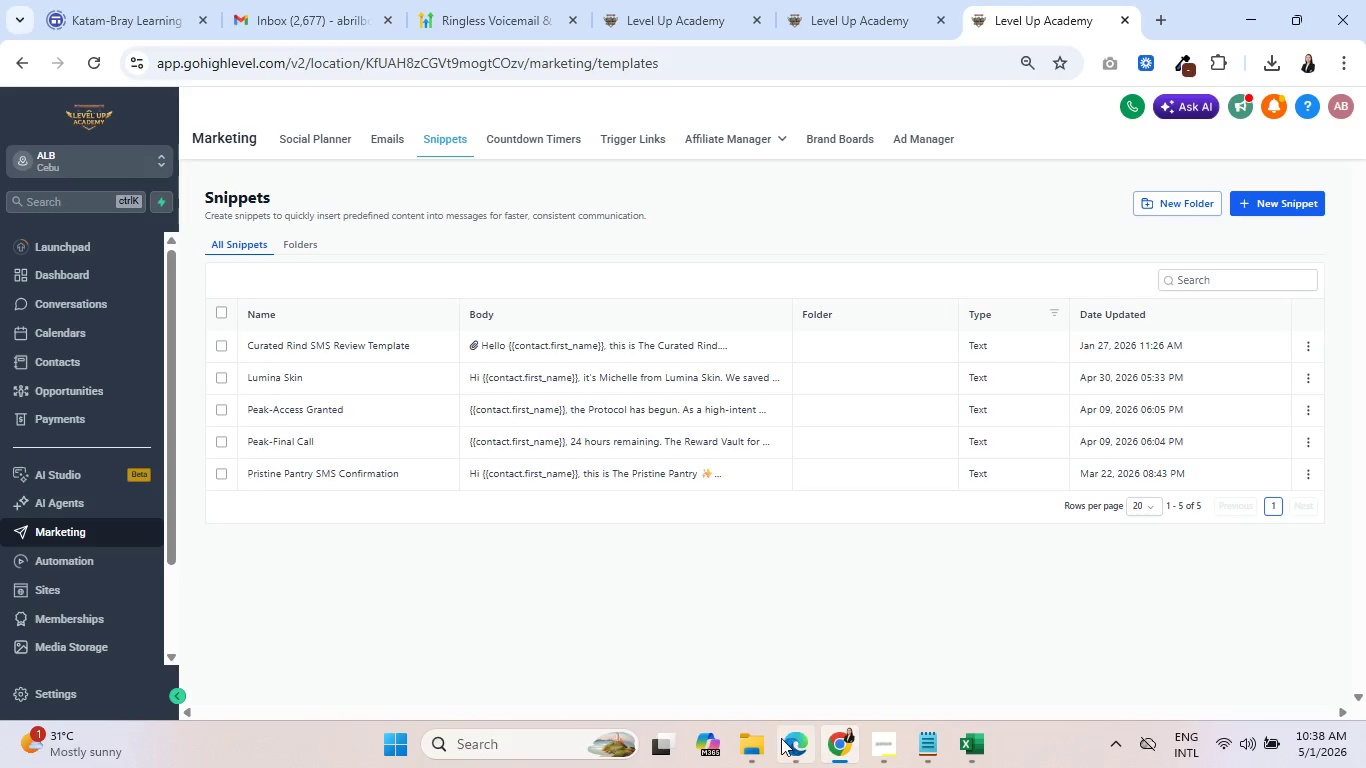 
left_click([766, 740])
 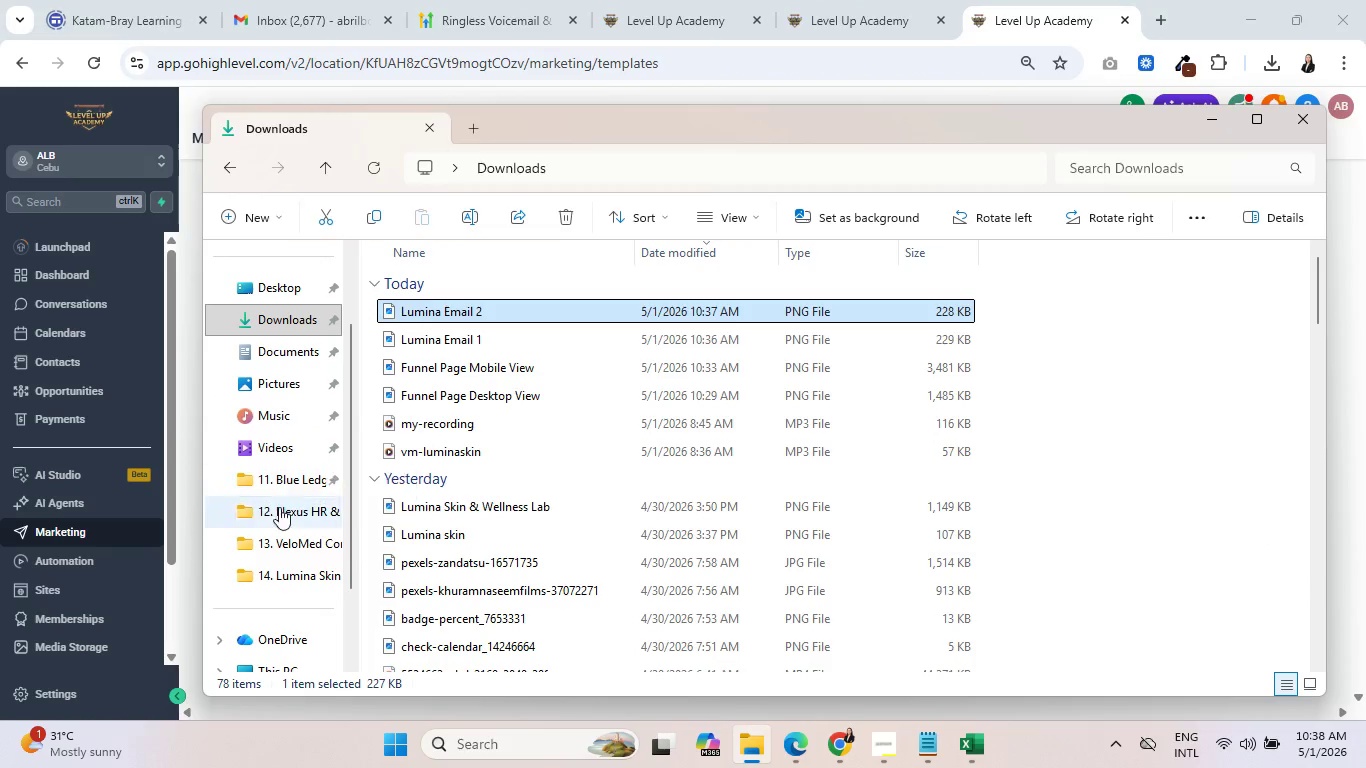 
left_click([281, 576])
 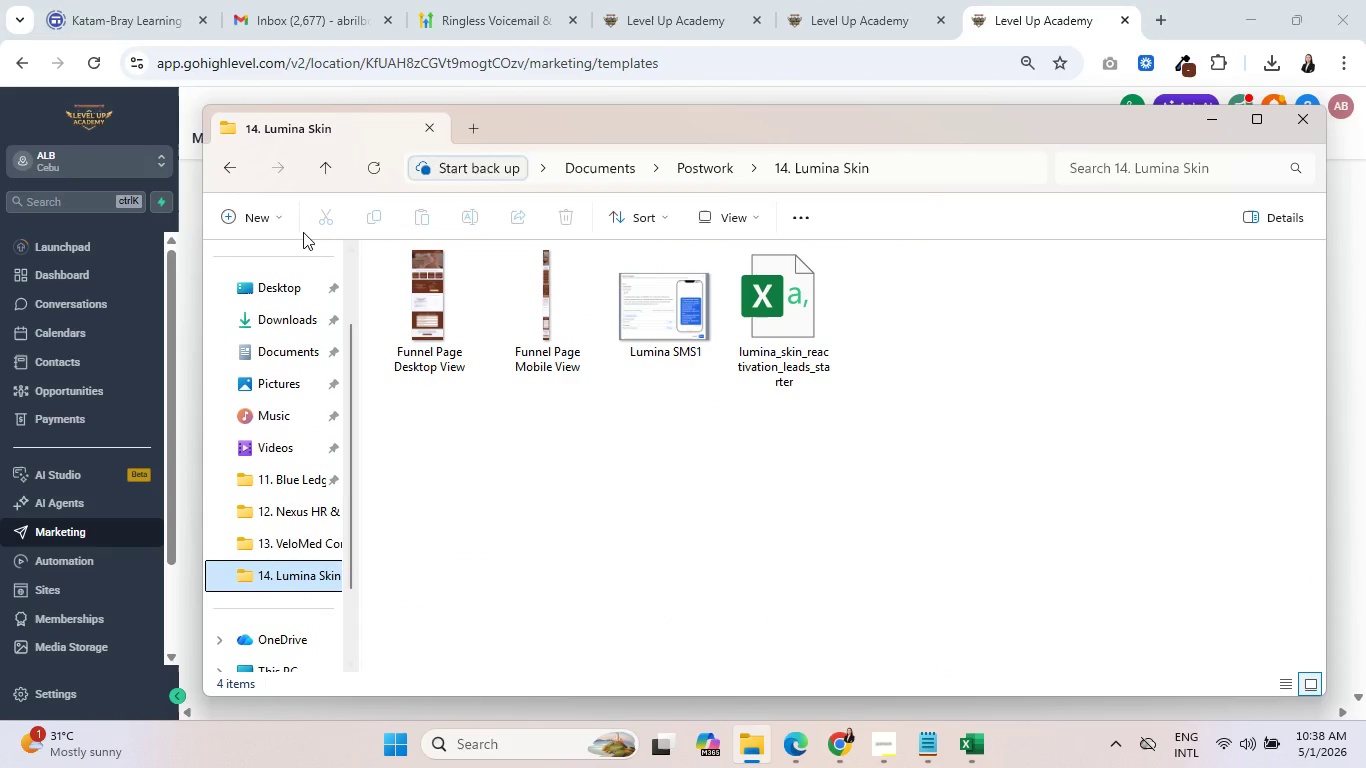 
left_click([220, 208])
 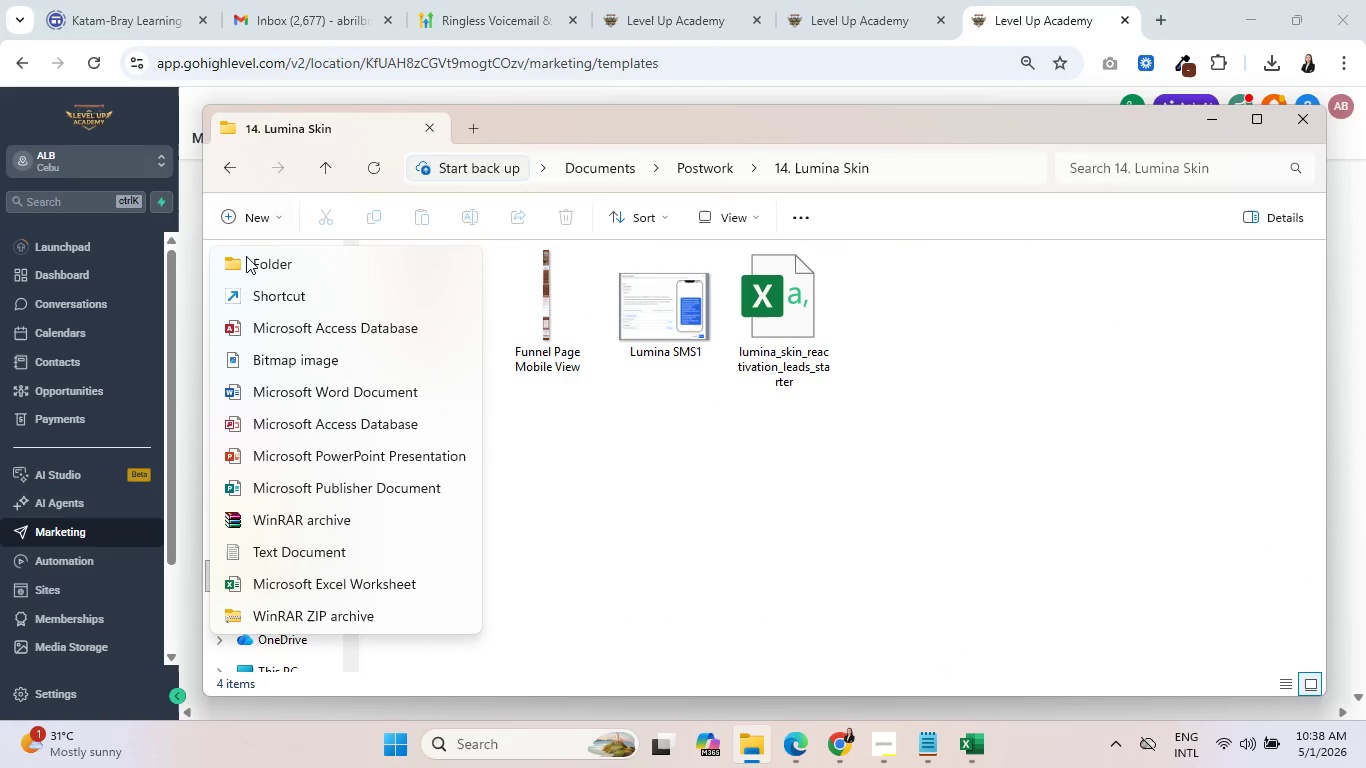 
left_click([254, 261])
 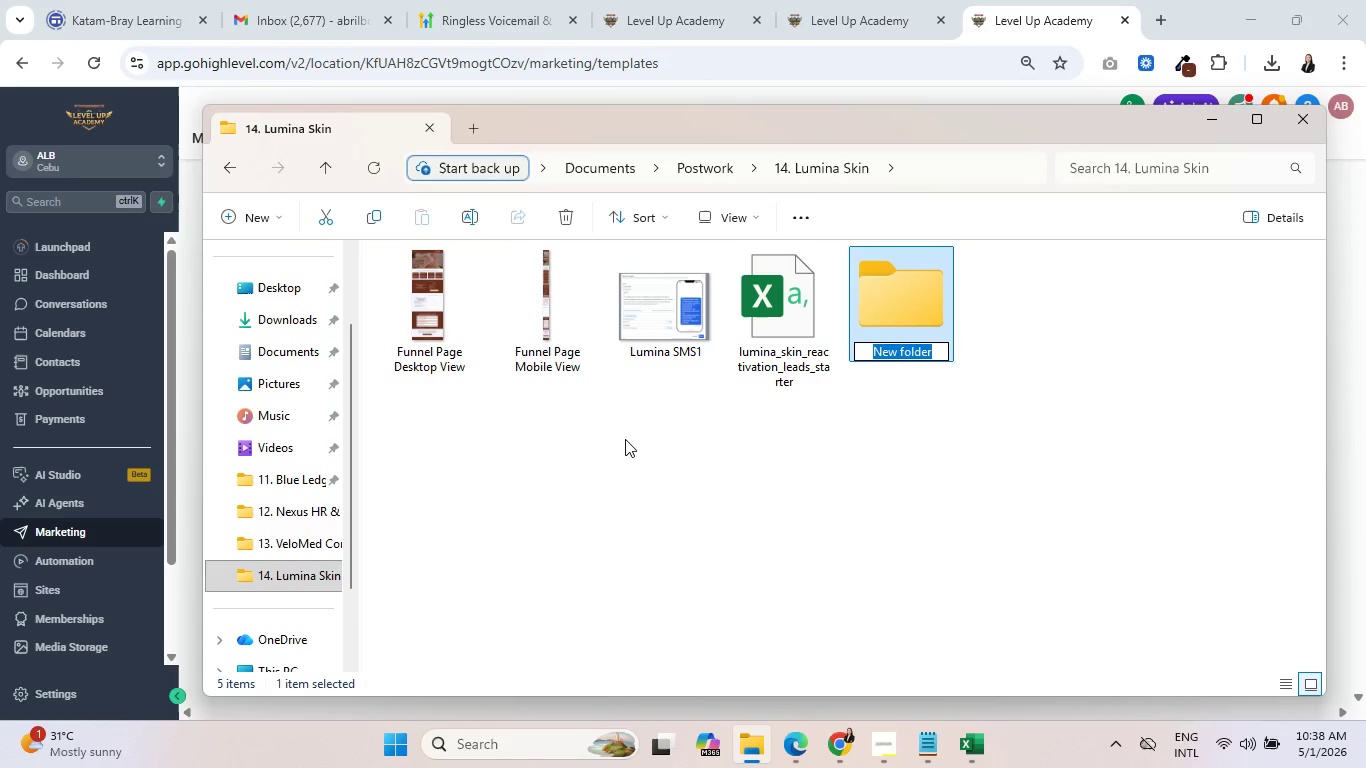 
hold_key(key=ShiftRight, duration=1.51)
 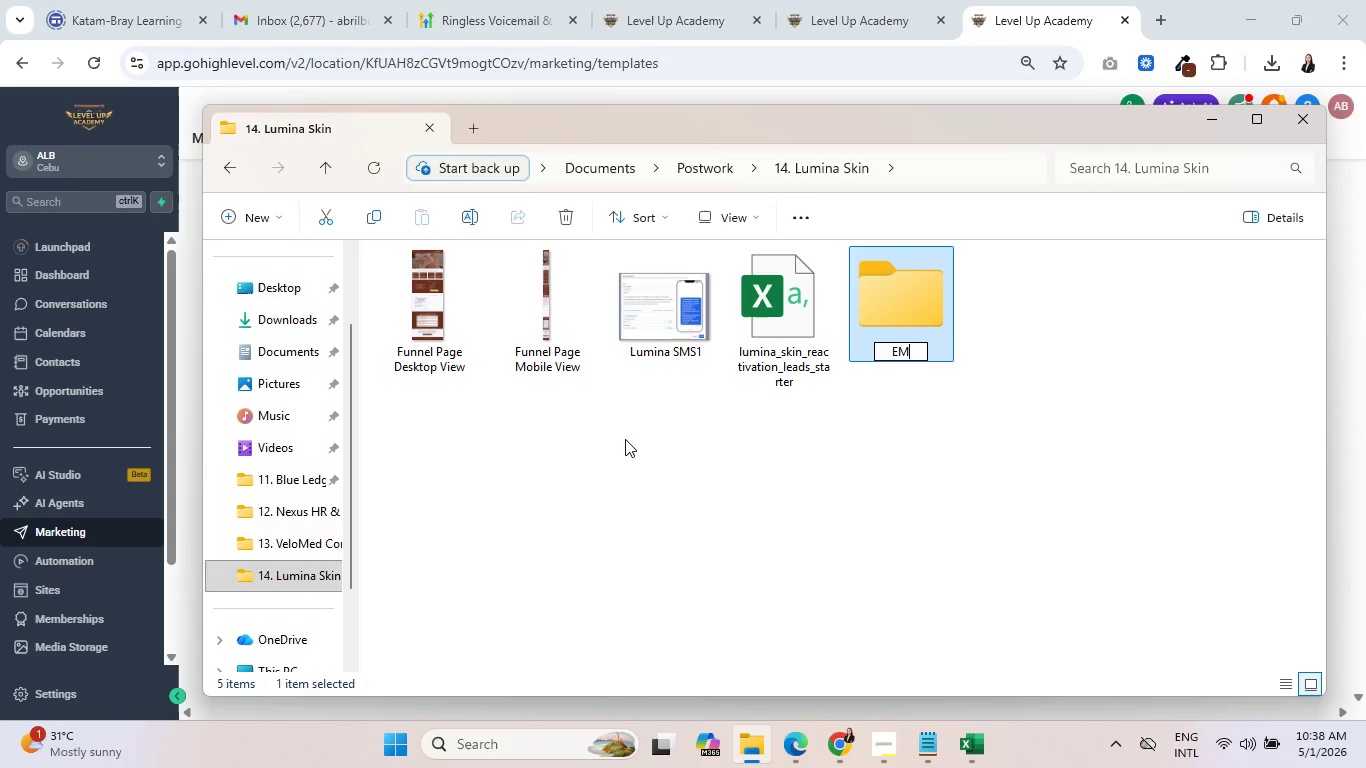 
type(EM)
key(Backspace)
type(mail SMS Template)
 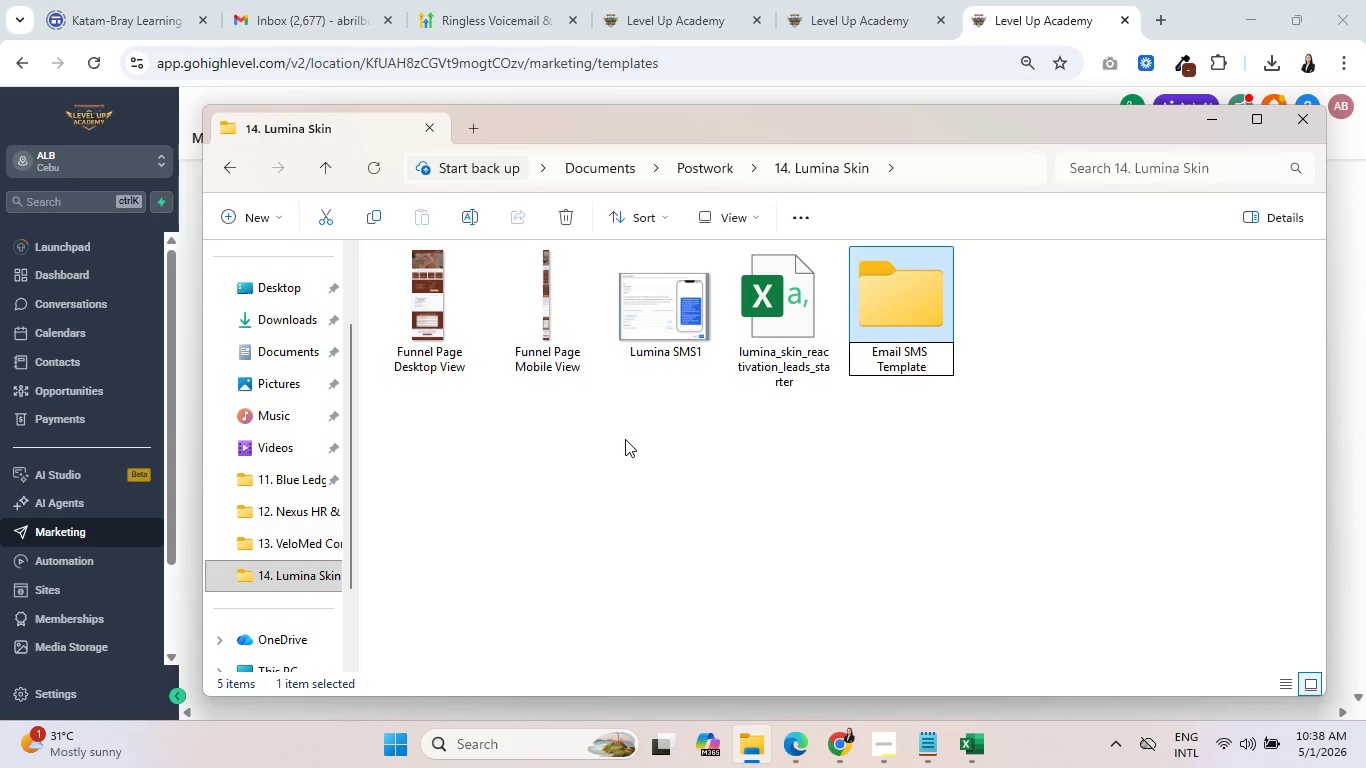 
key(S)
 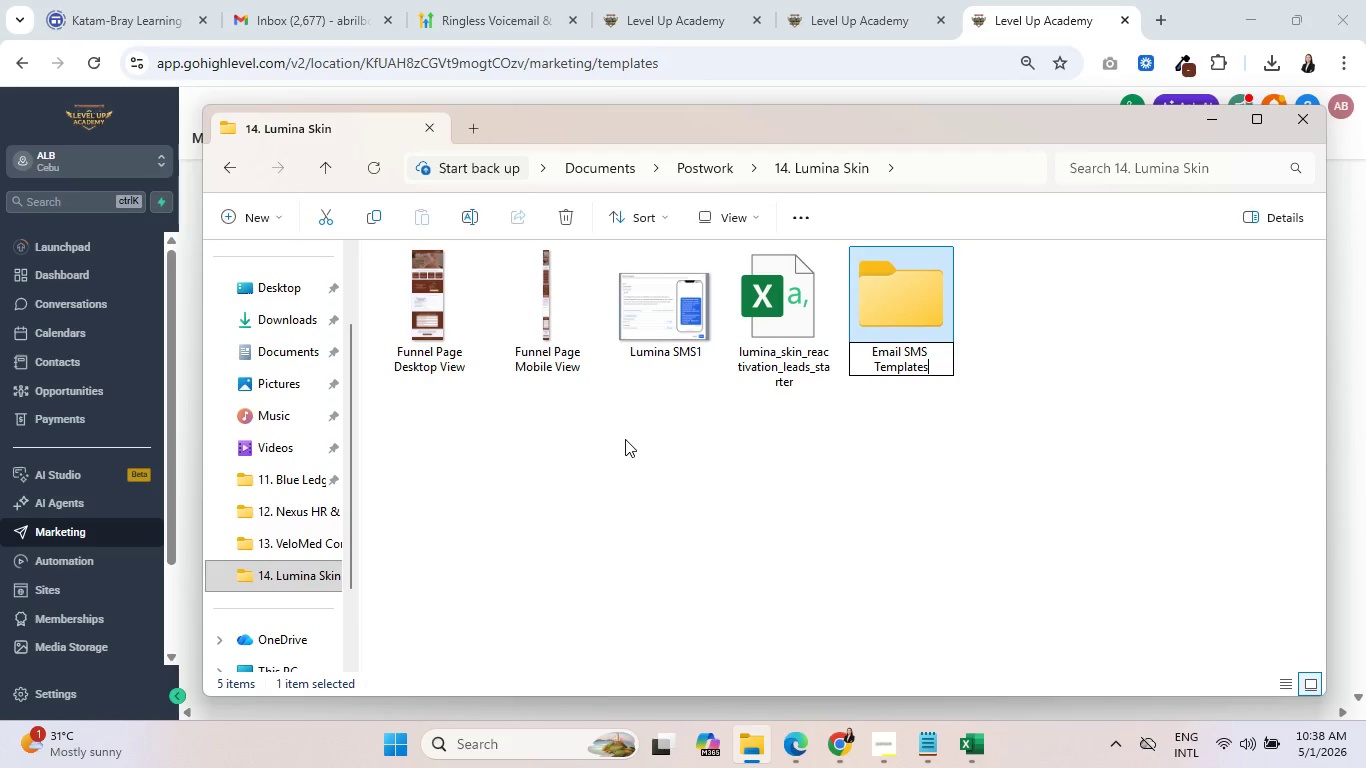 
key(Enter)
 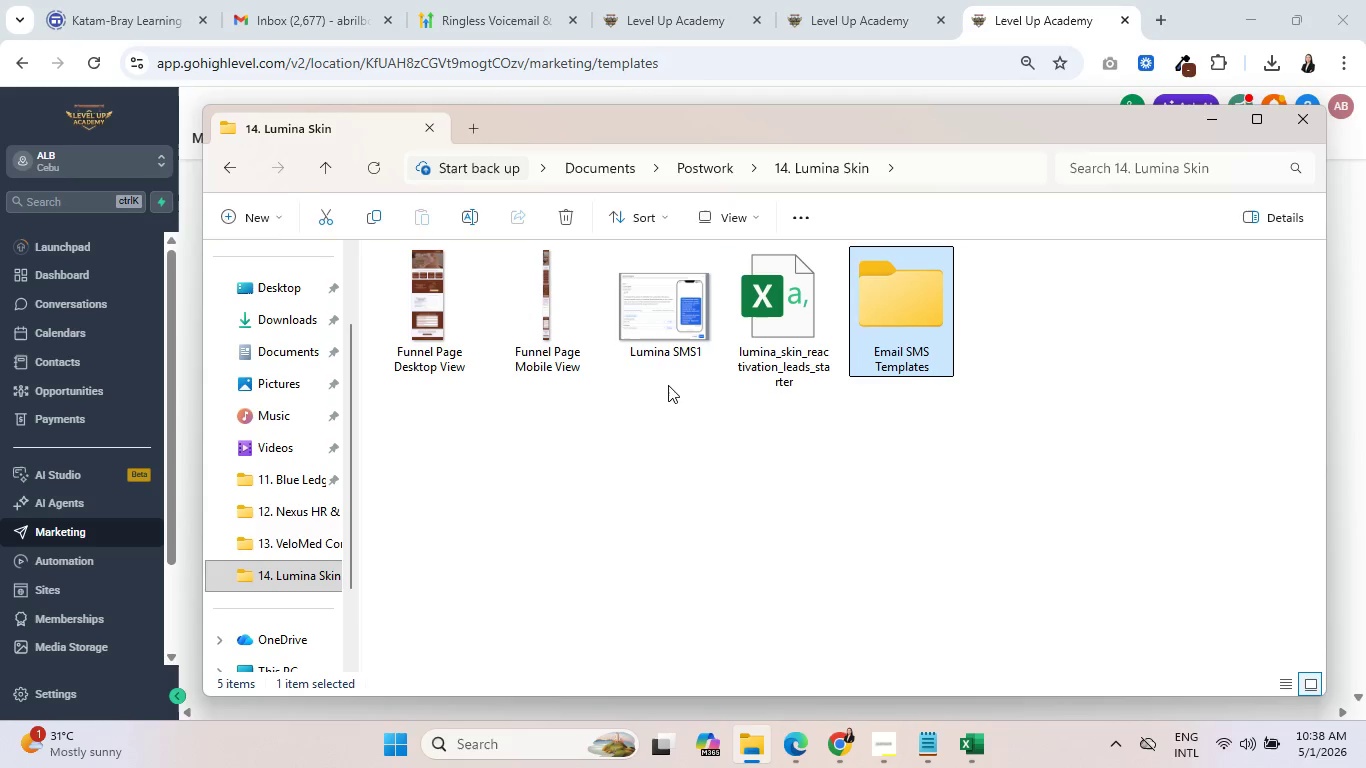 
left_click_drag(start_coordinate=[659, 333], to_coordinate=[868, 321])
 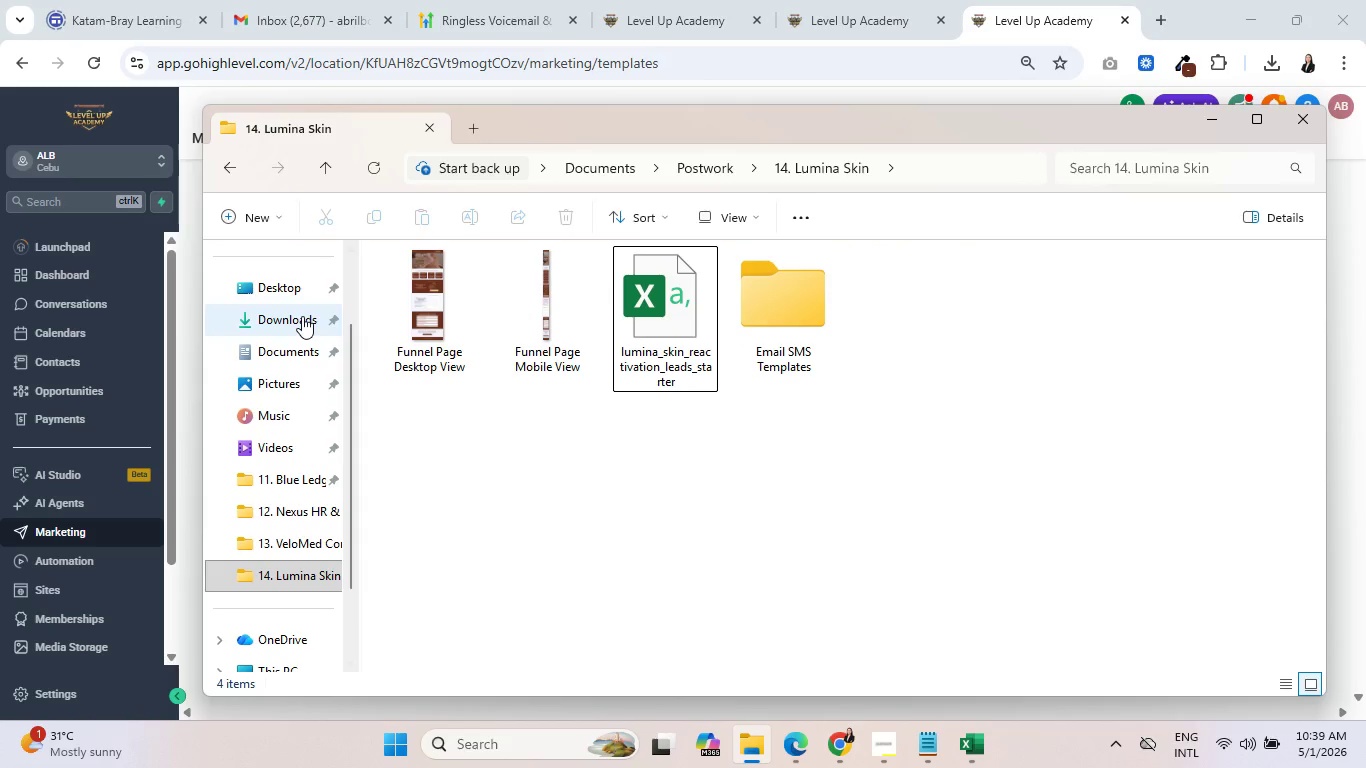 
left_click([302, 316])
 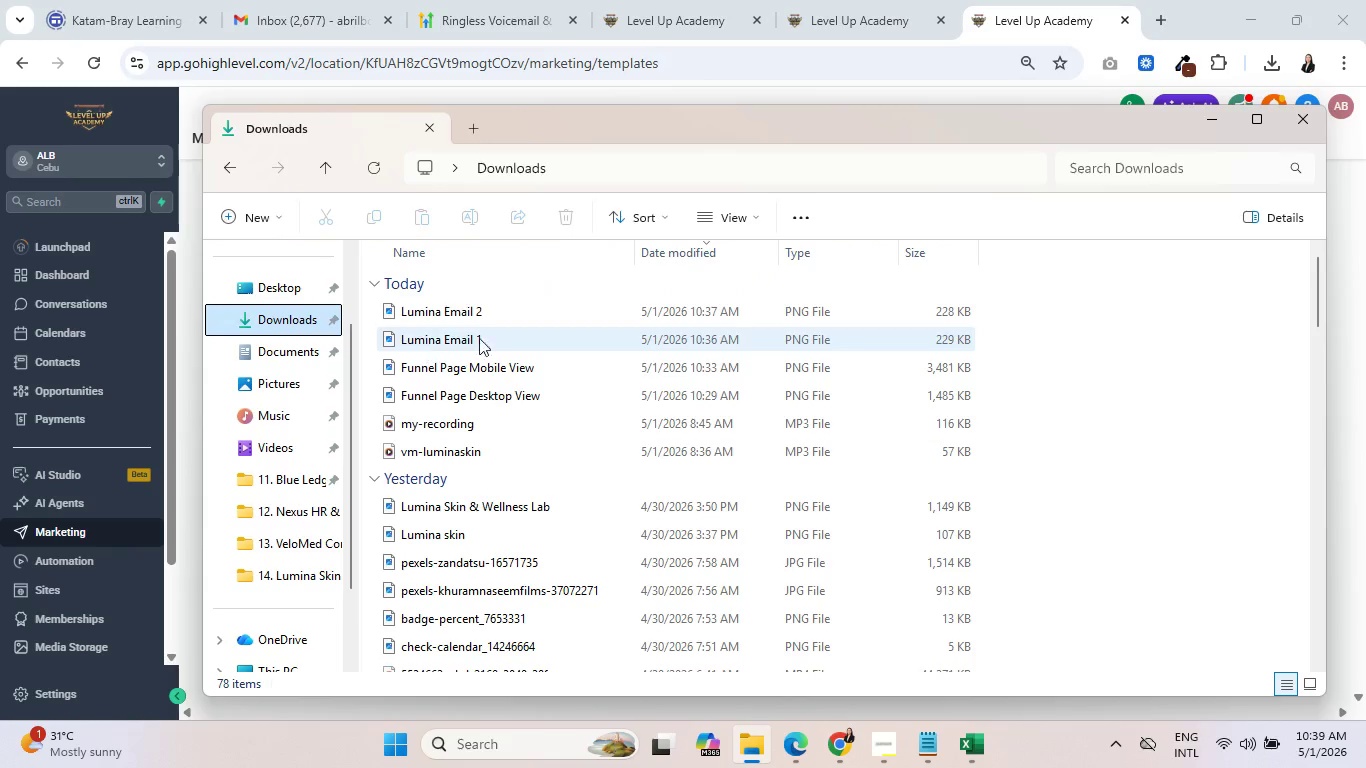 
left_click([510, 312])
 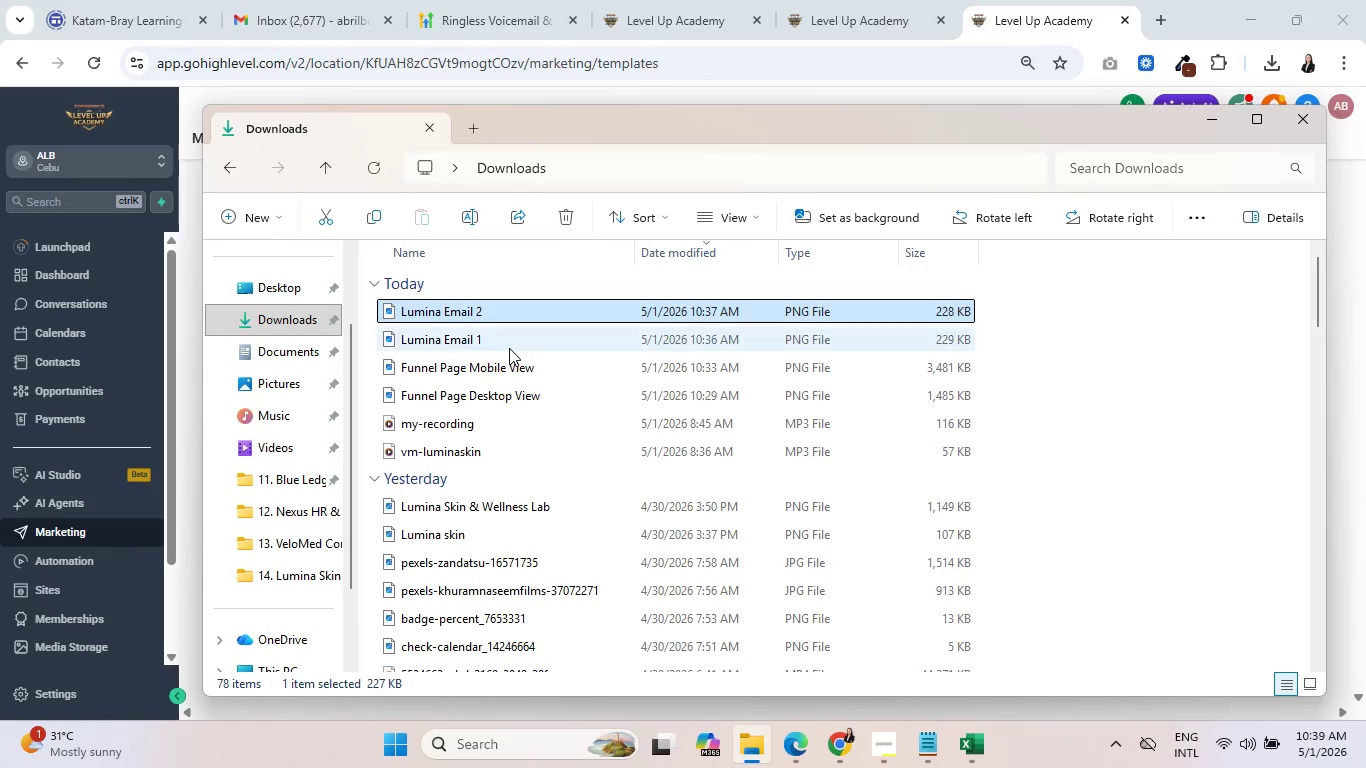 
hold_key(key=ShiftLeft, duration=0.38)
left_click([509, 348])
 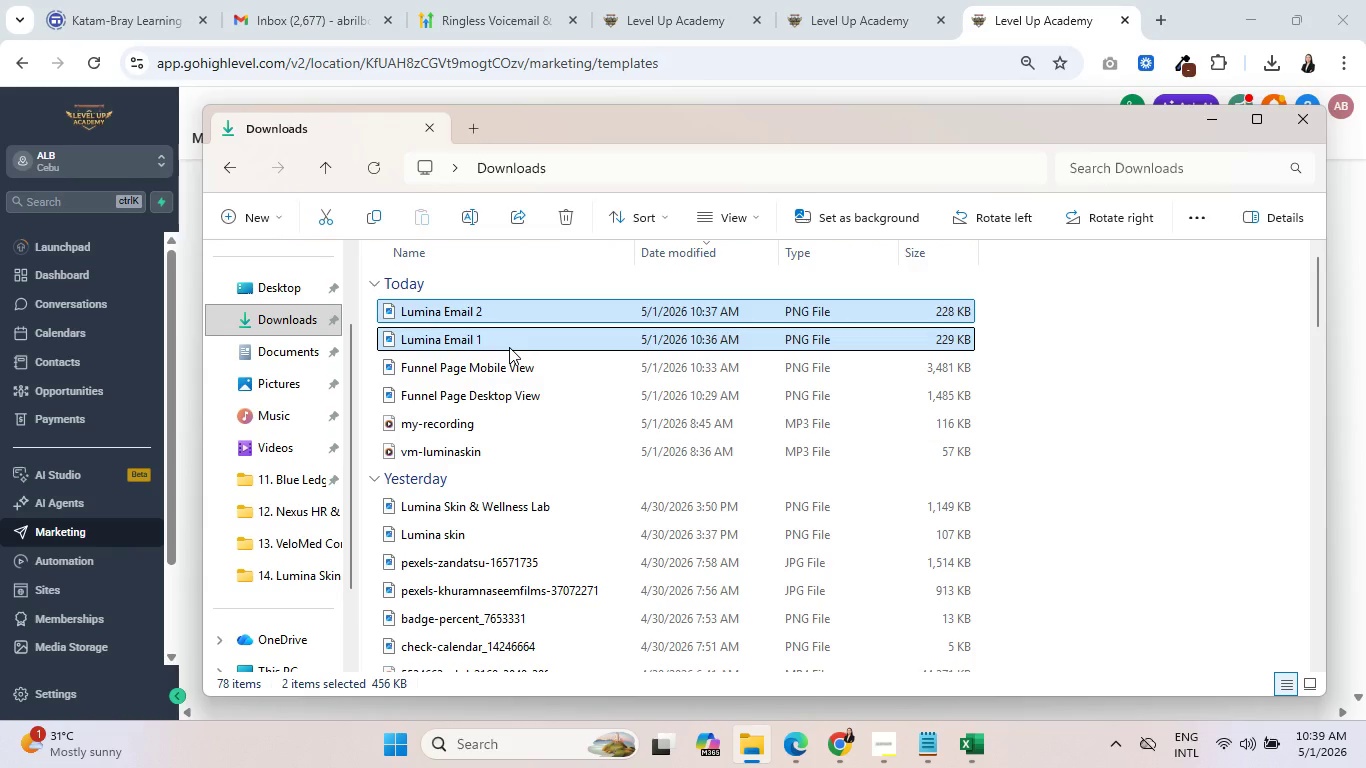 
key(Control+C)
 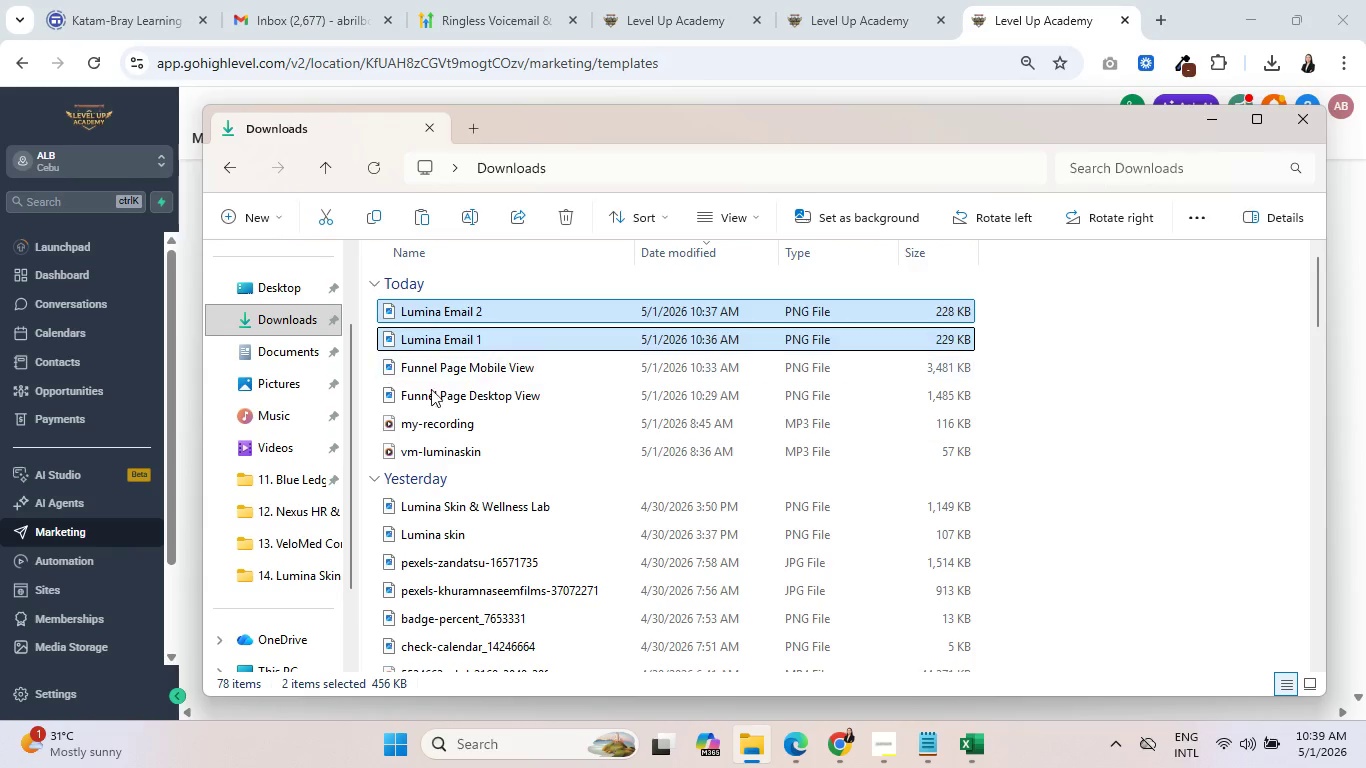 
key(Control+C)
 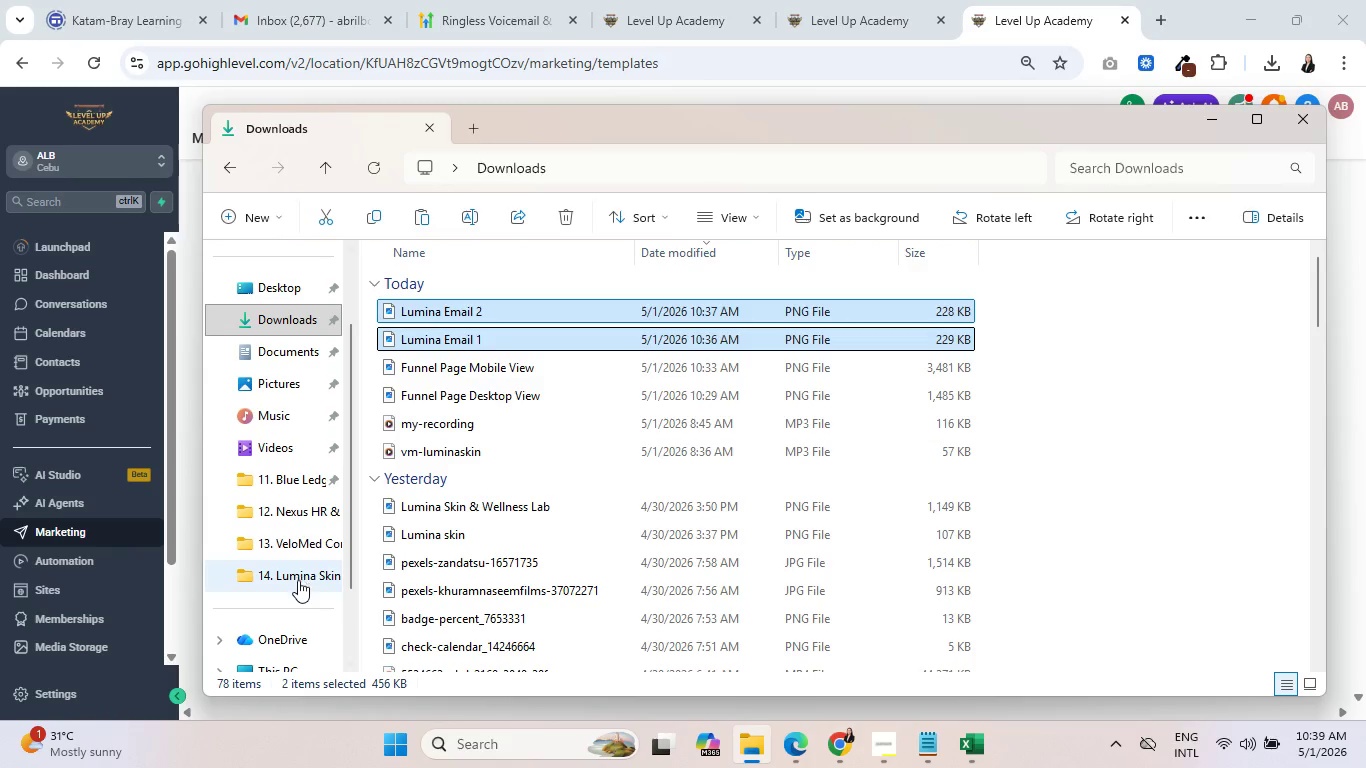 
left_click([297, 583])
 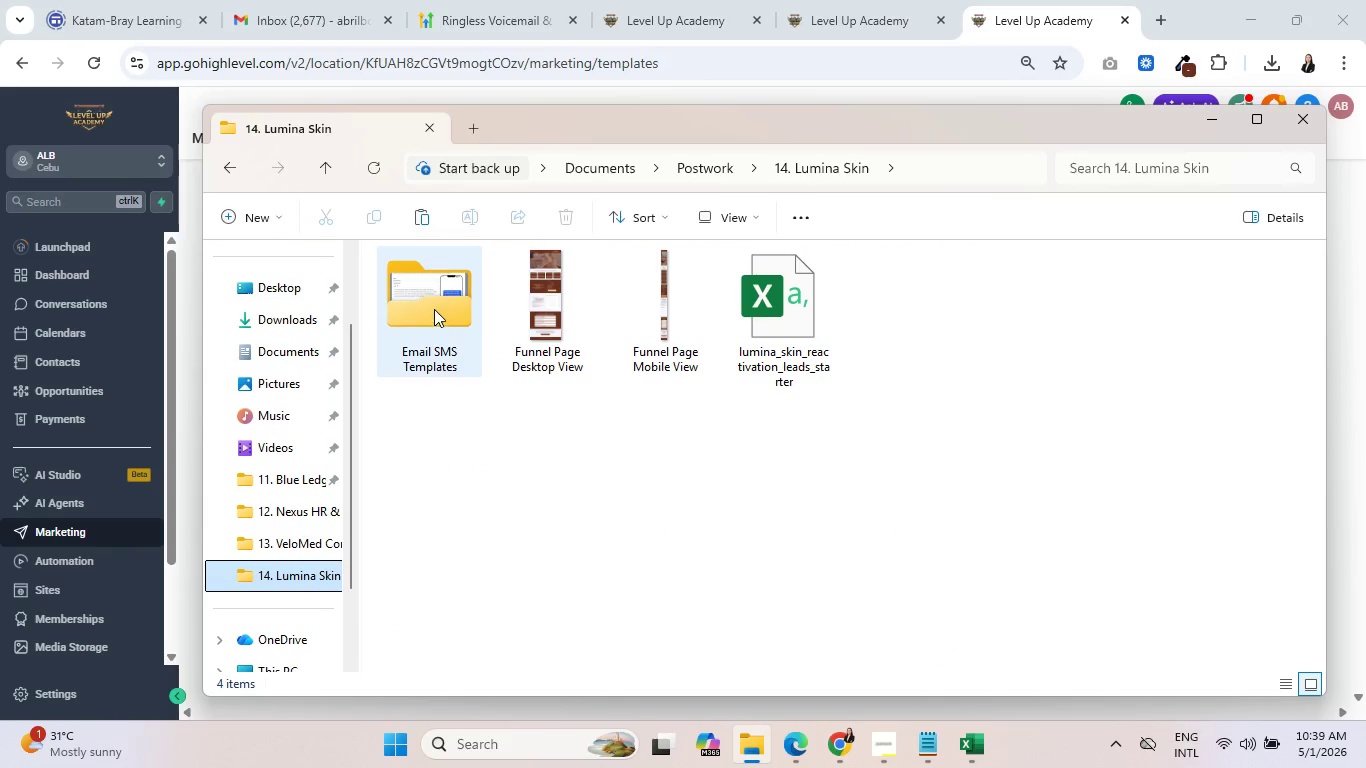 
double_click([434, 309])
 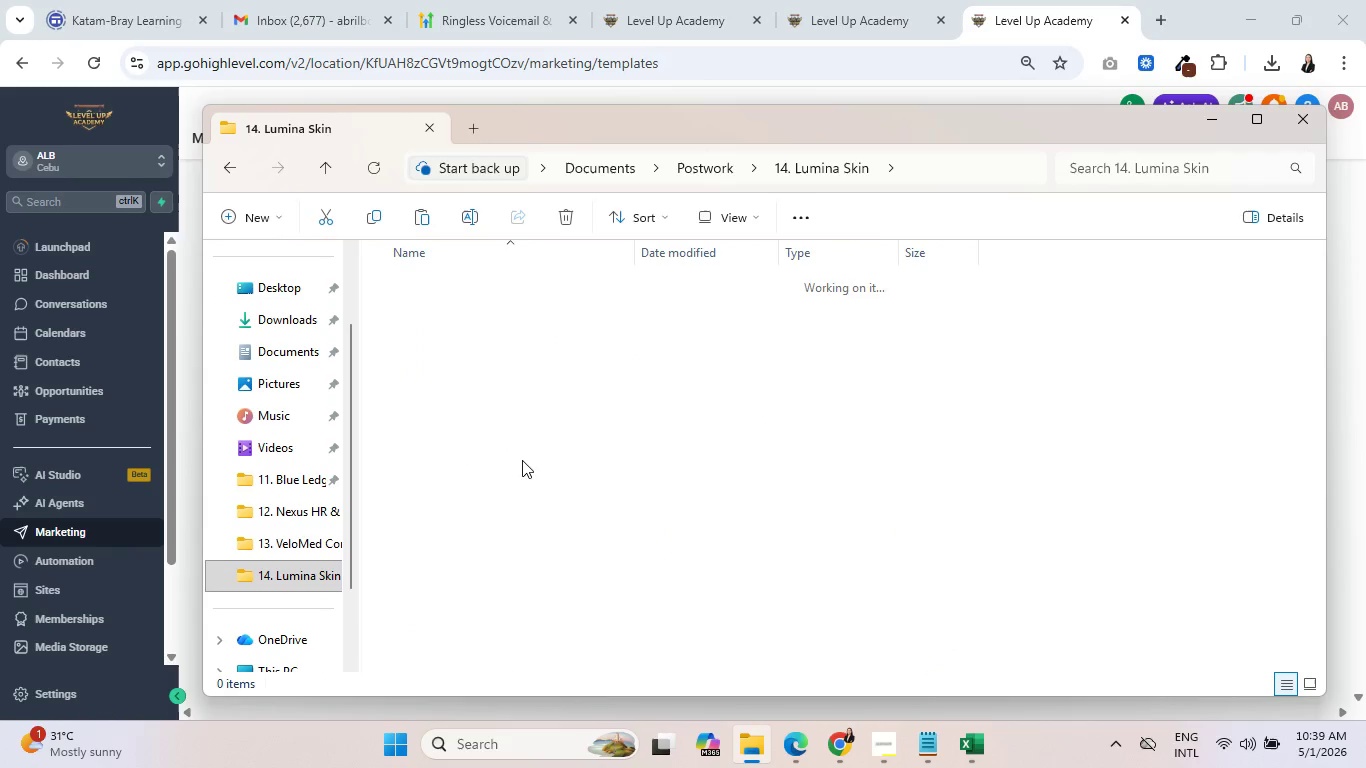 
left_click([525, 462])
 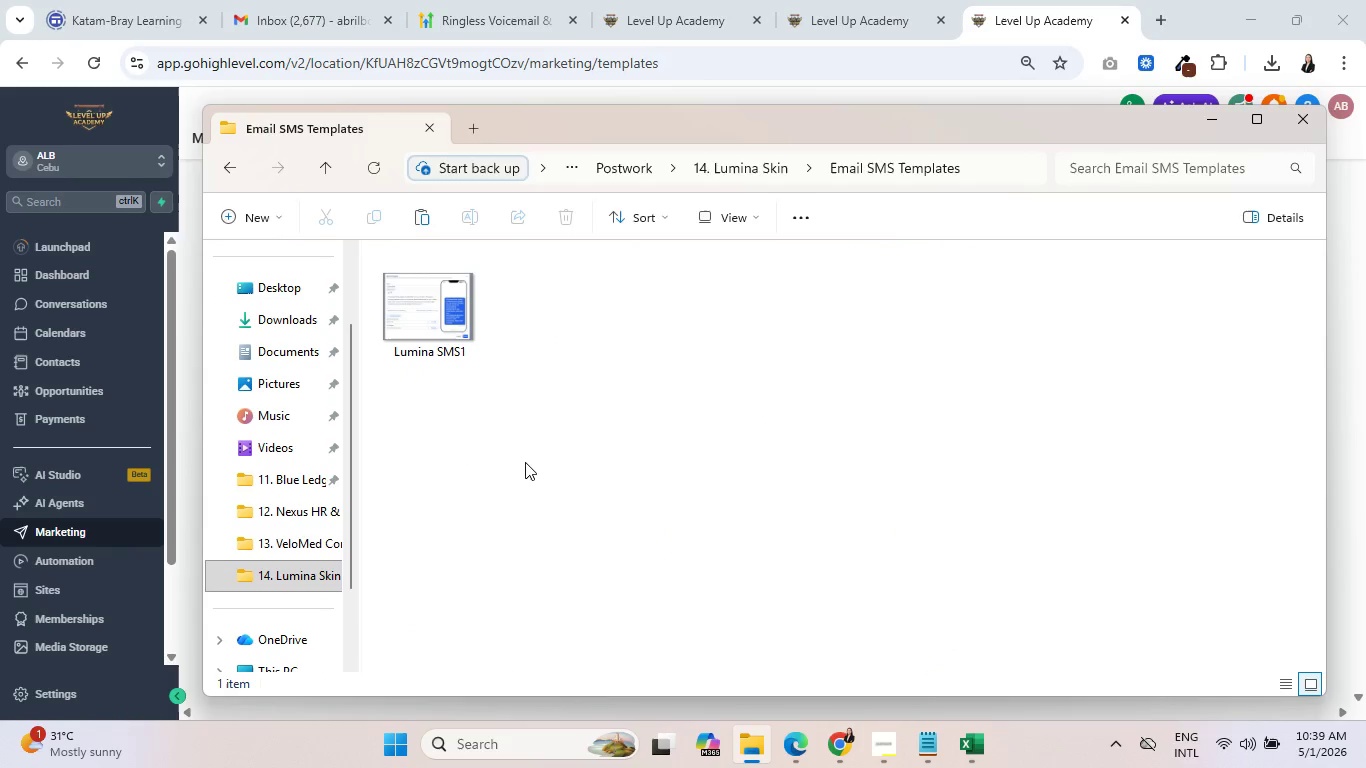 
key(Control+V)
 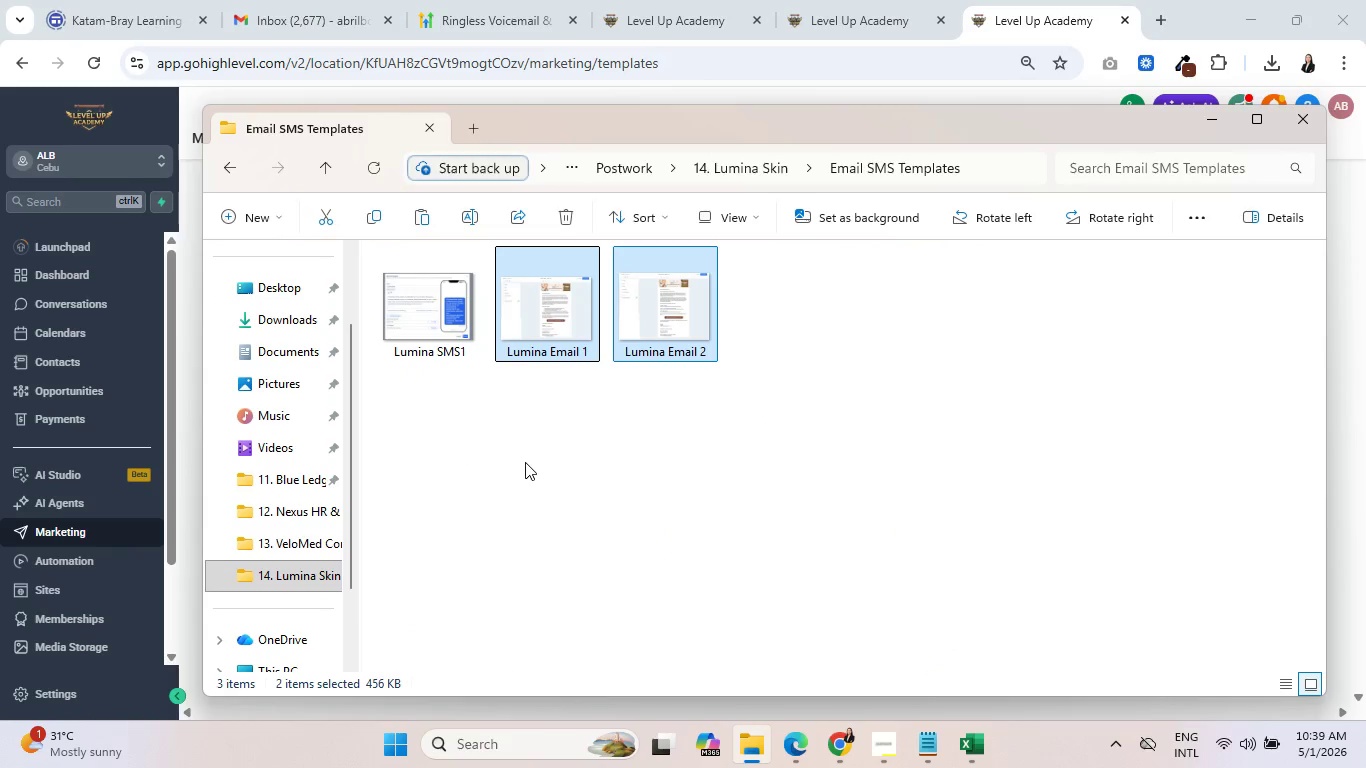 
left_click([525, 462])
 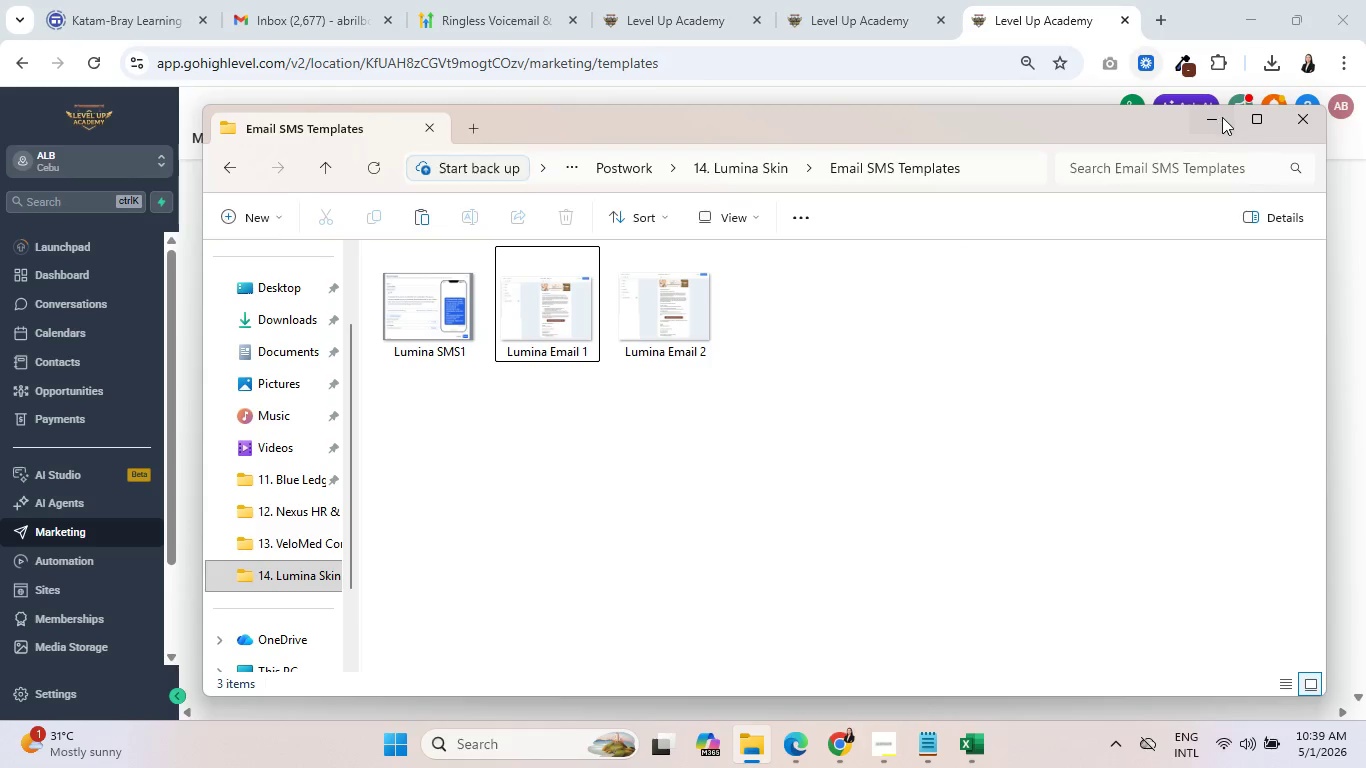 
left_click([1222, 118])
 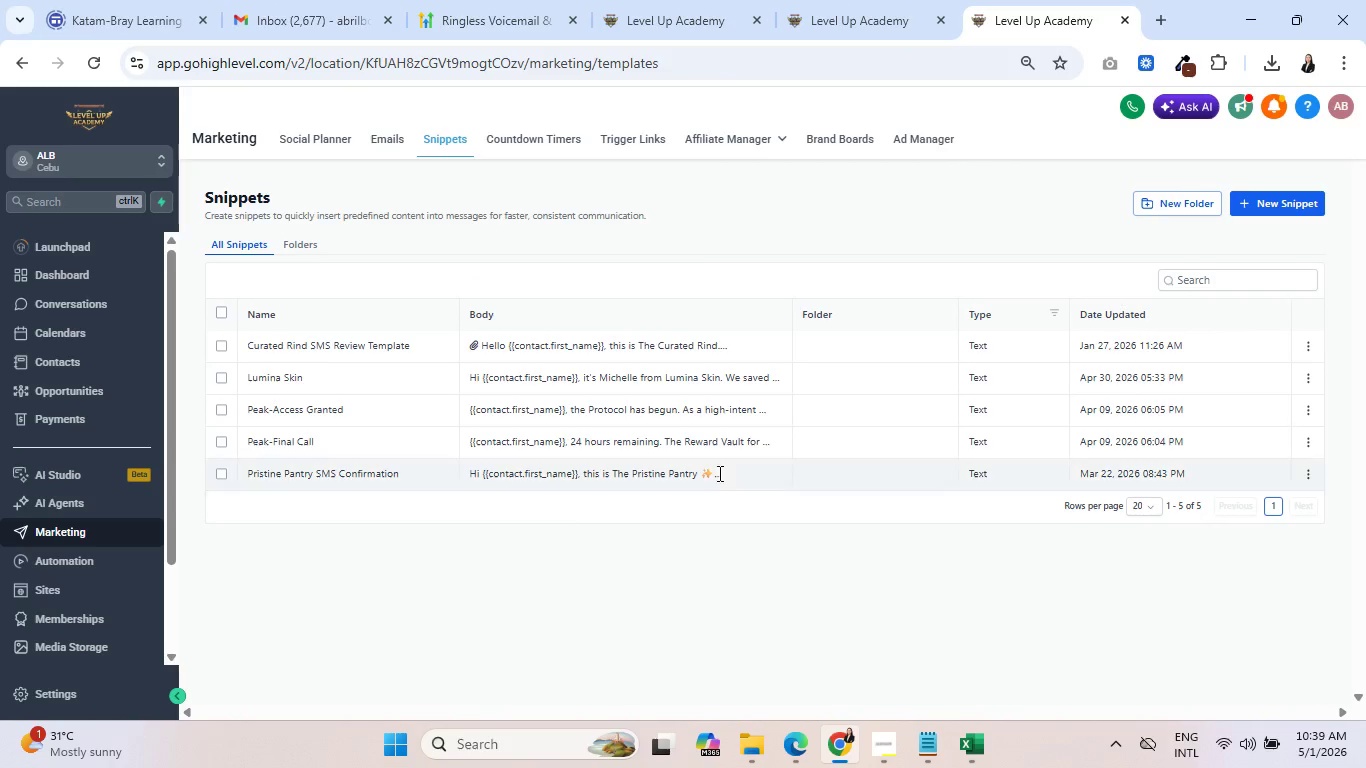 
left_click([887, 749])